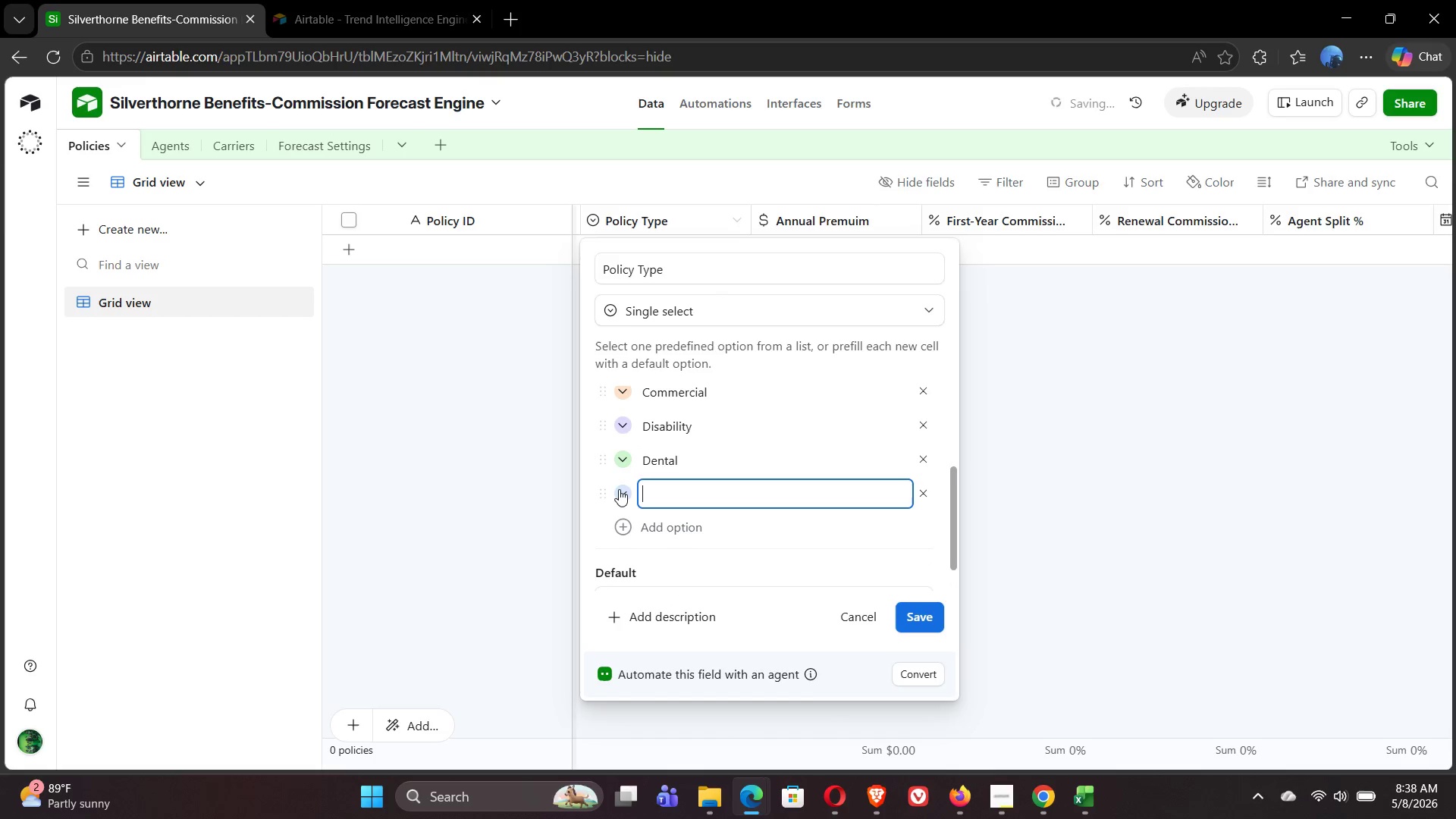 
type(Vision)
 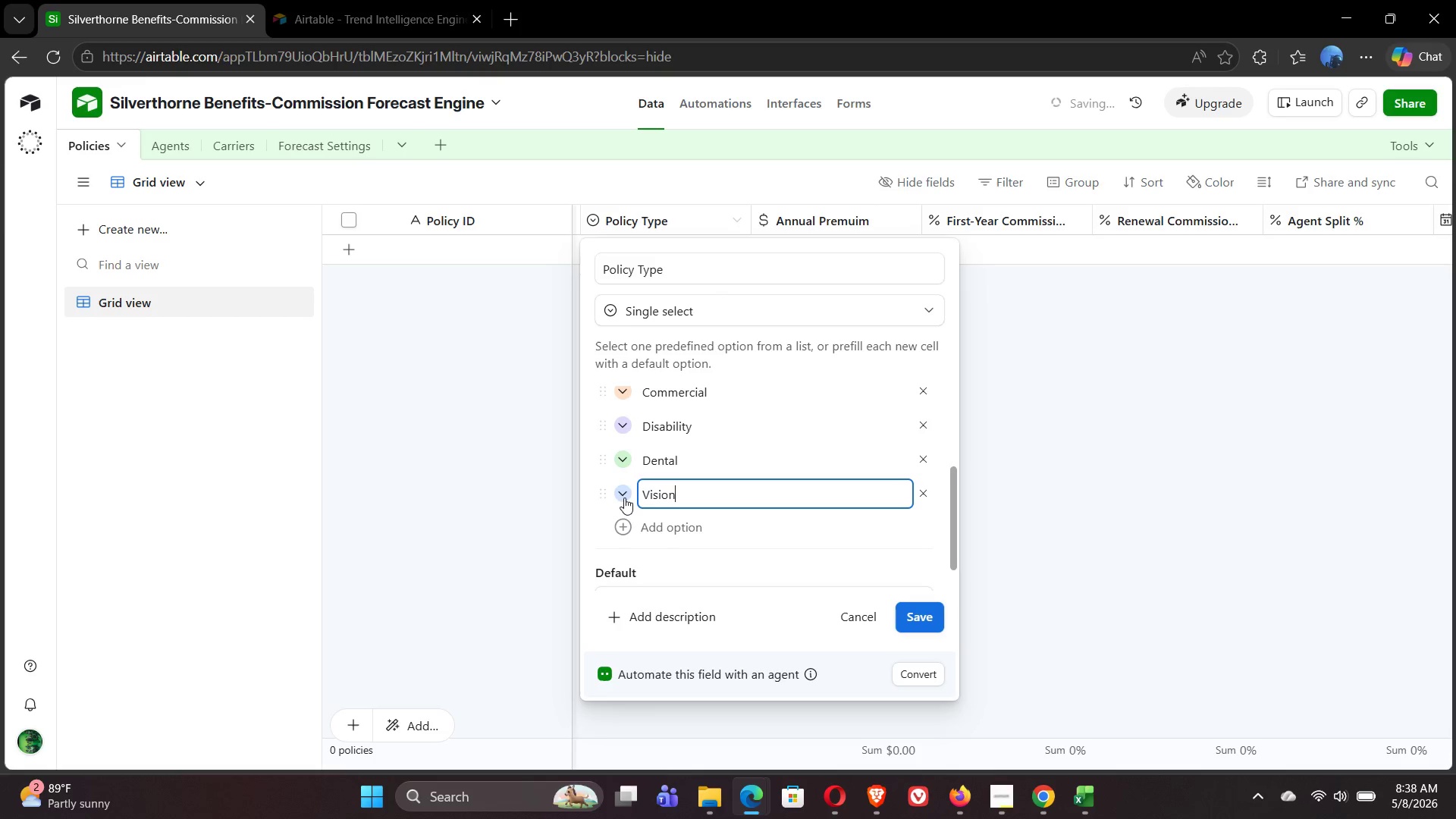 
left_click([624, 488])
 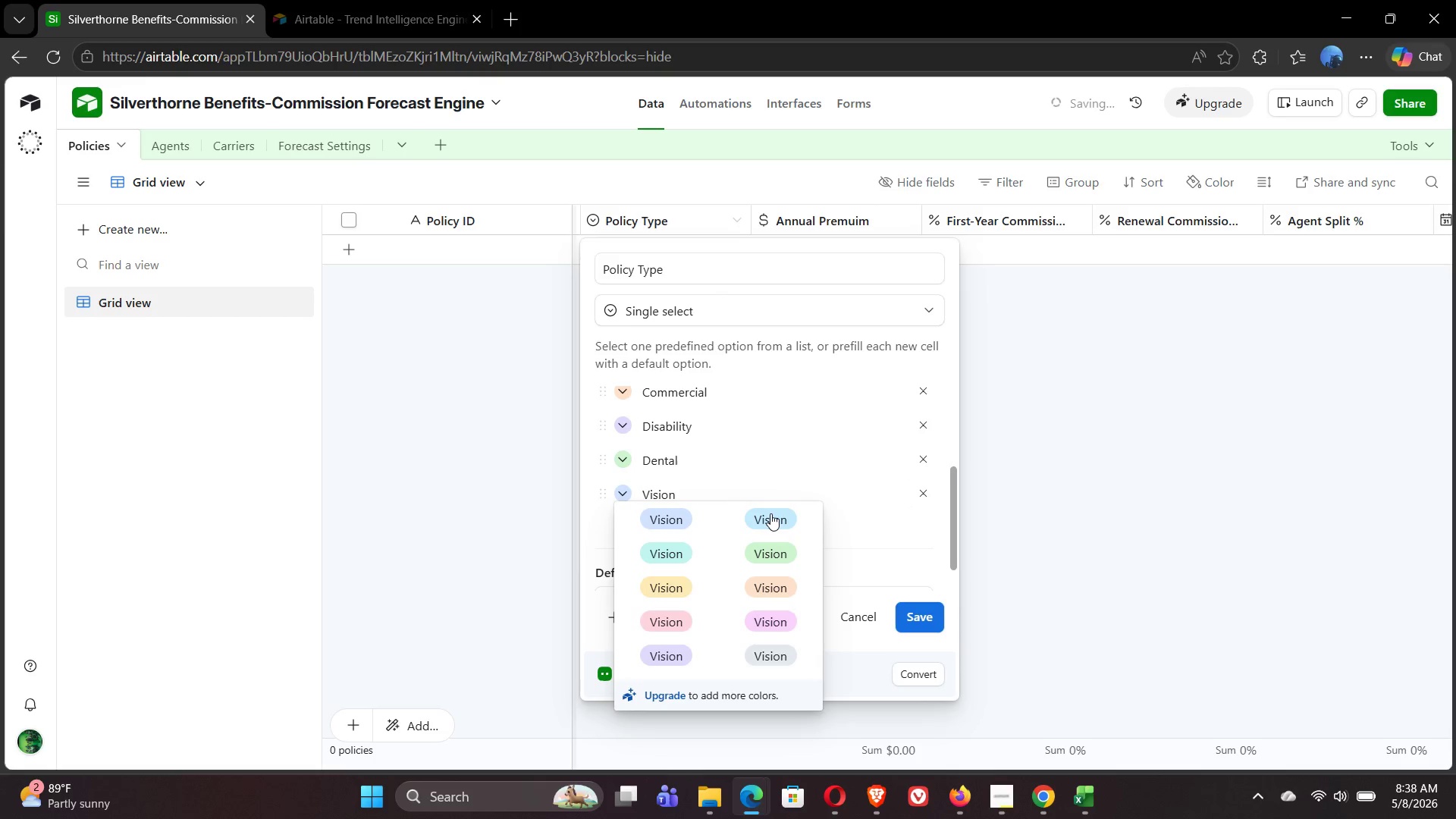 
left_click([770, 513])
 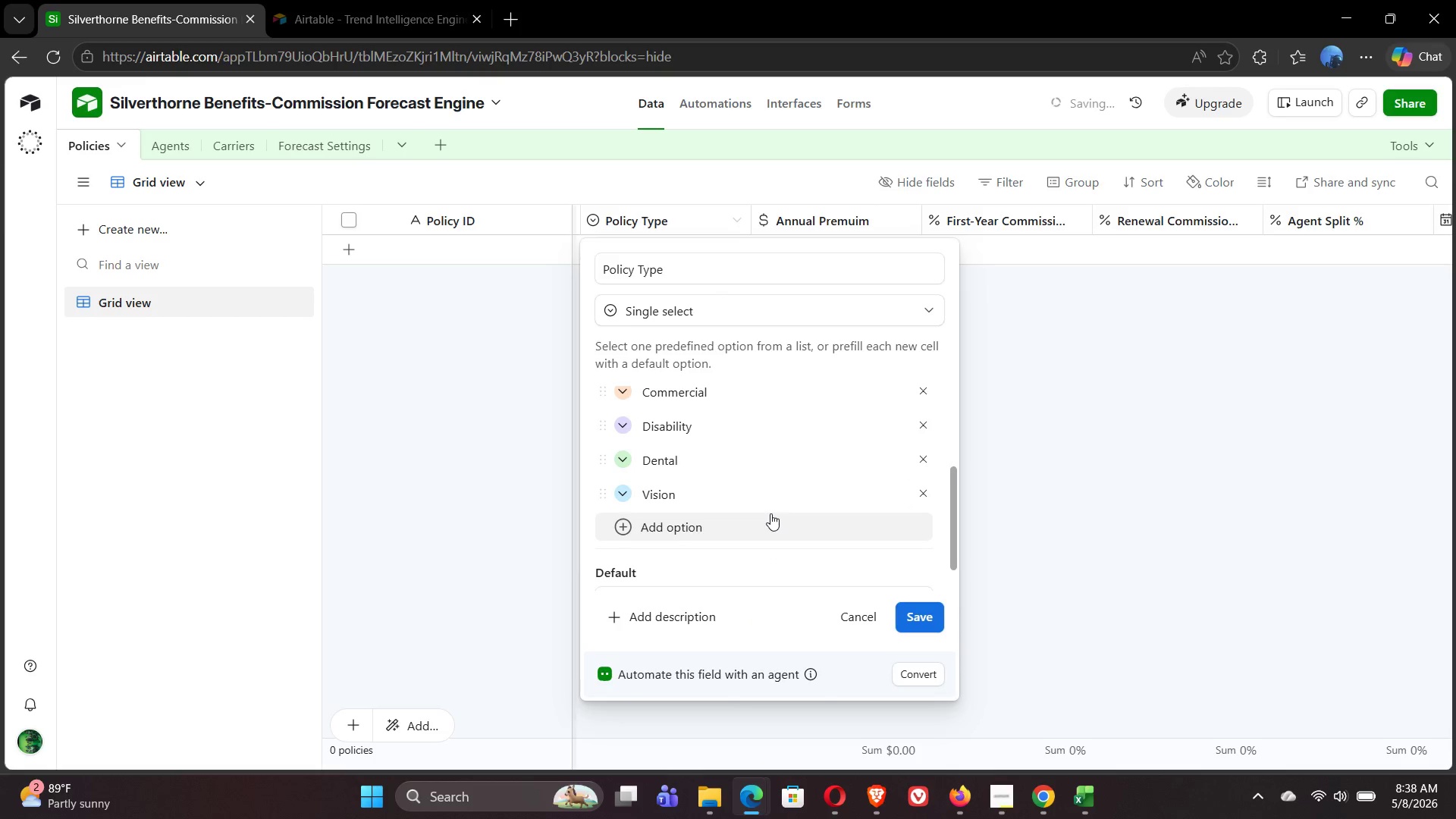 
mouse_move([758, 450])
 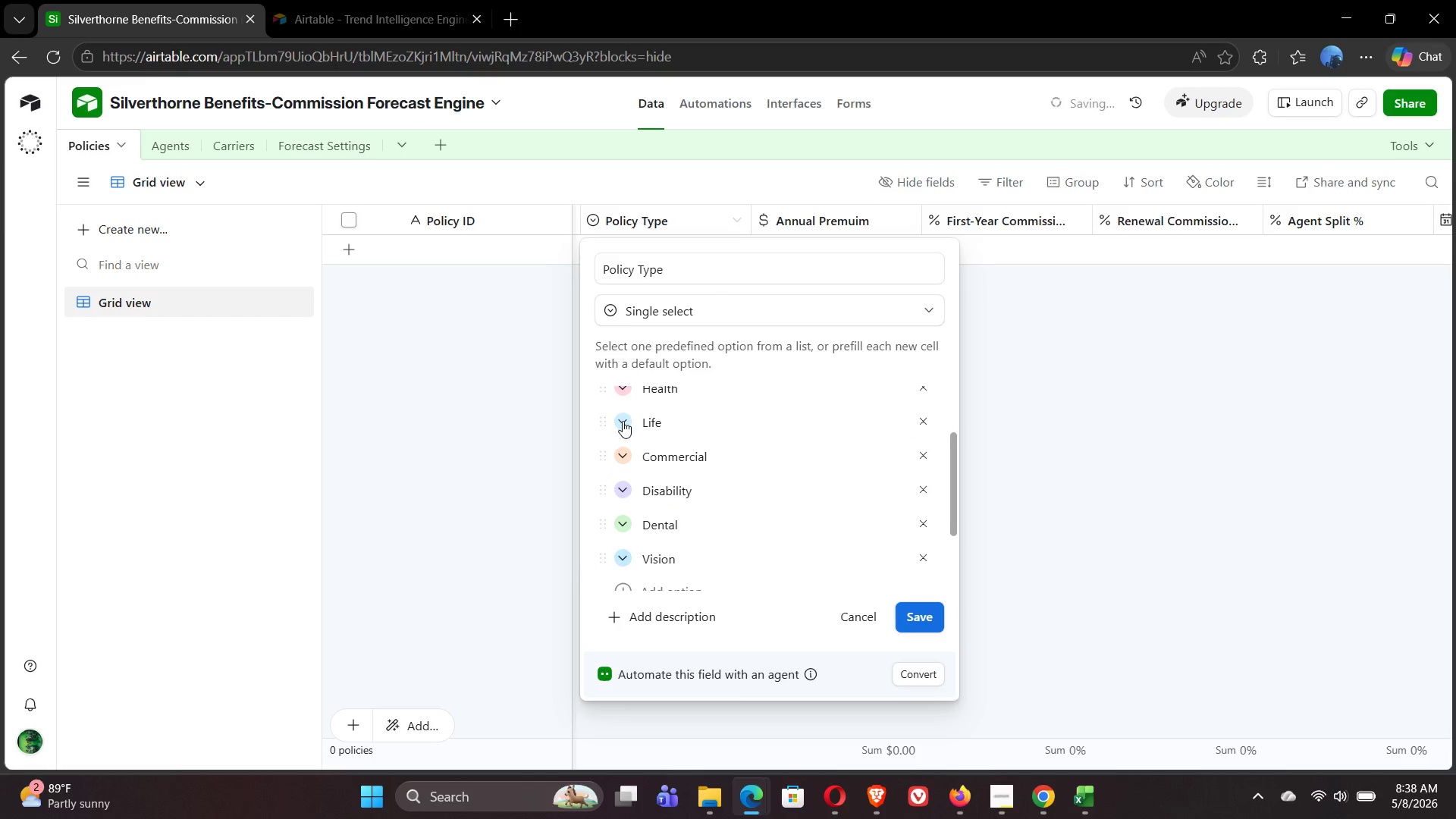 
left_click([623, 422])
 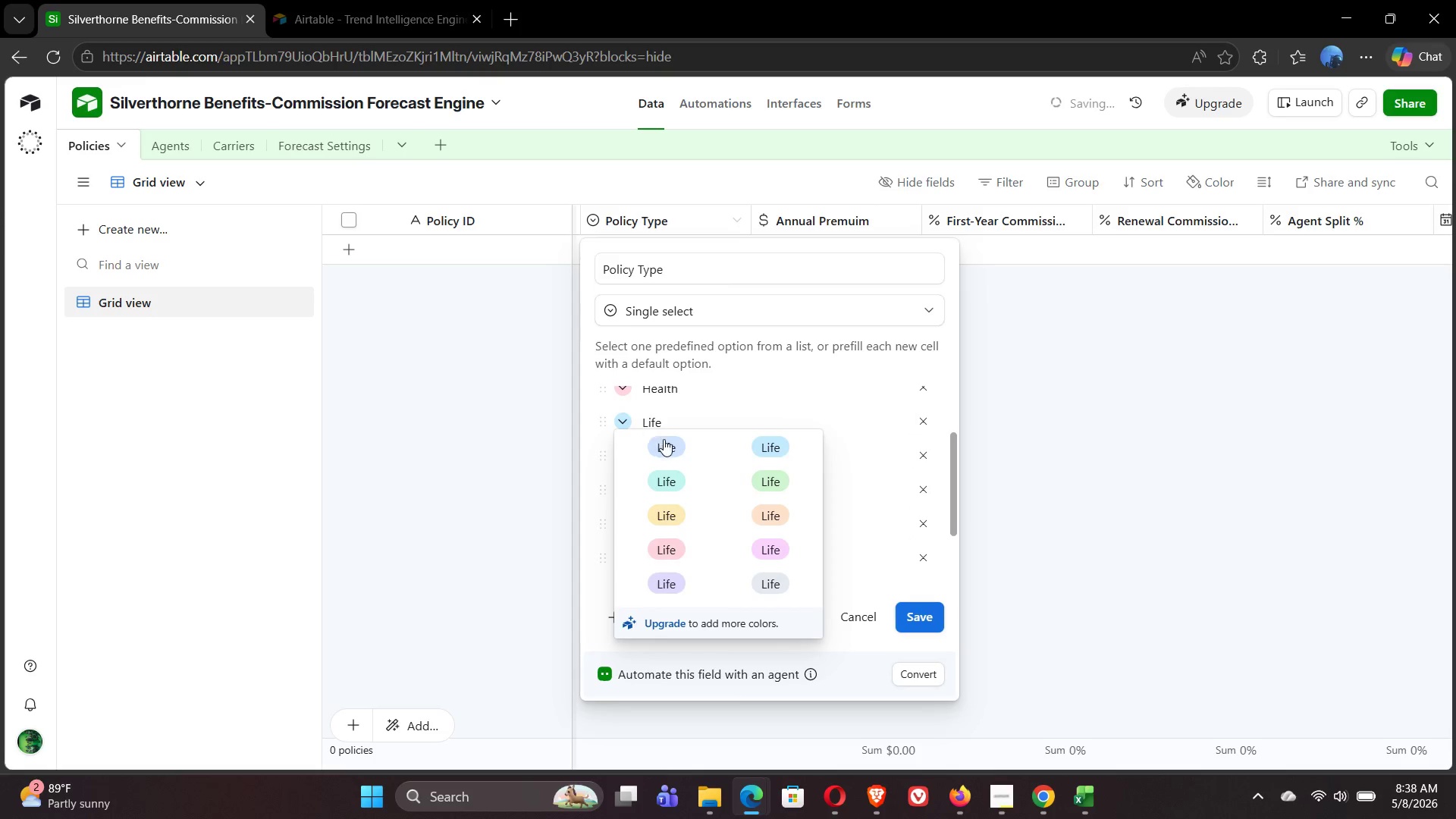 
left_click([674, 447])
 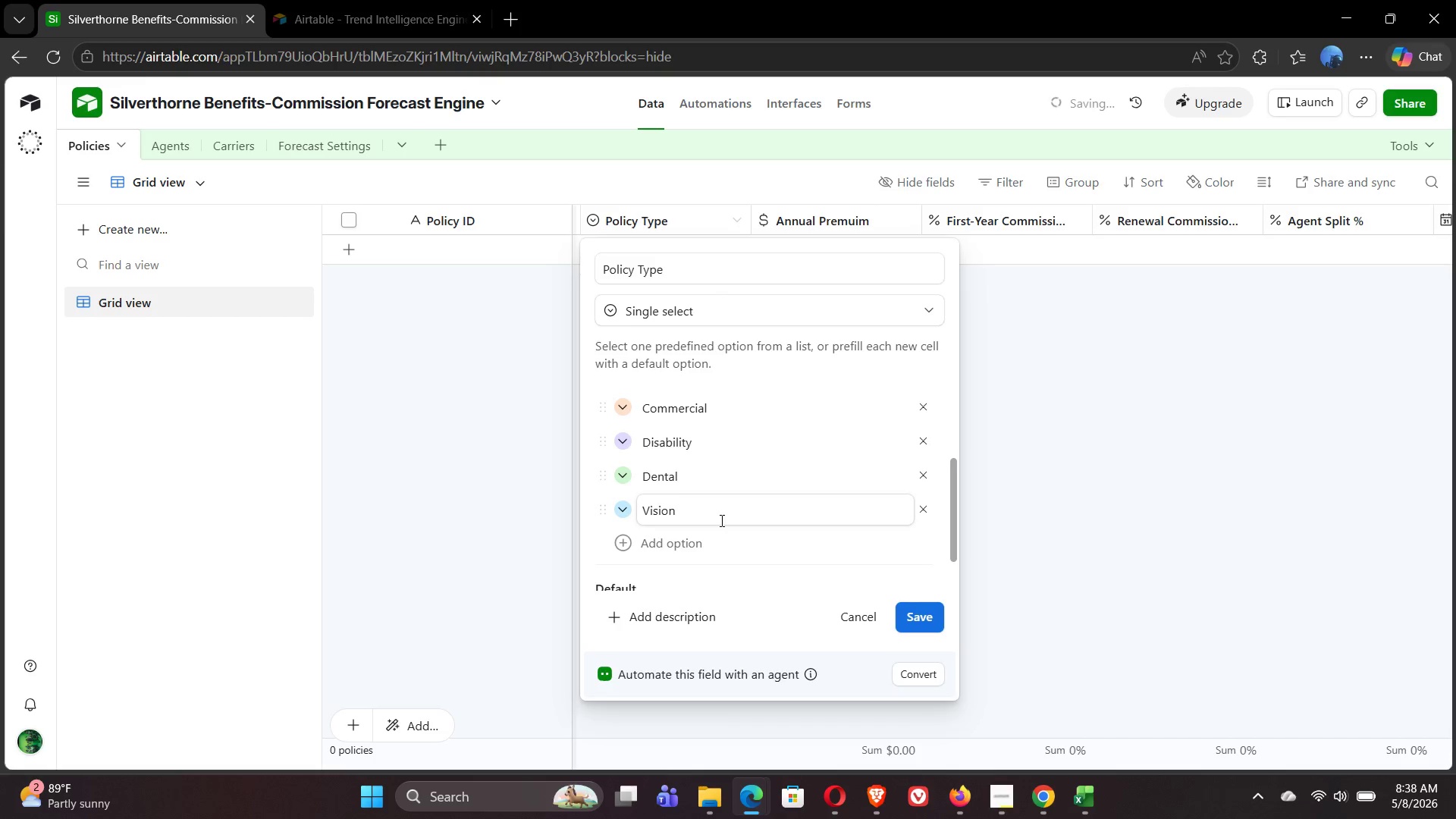 
wait(12.09)
 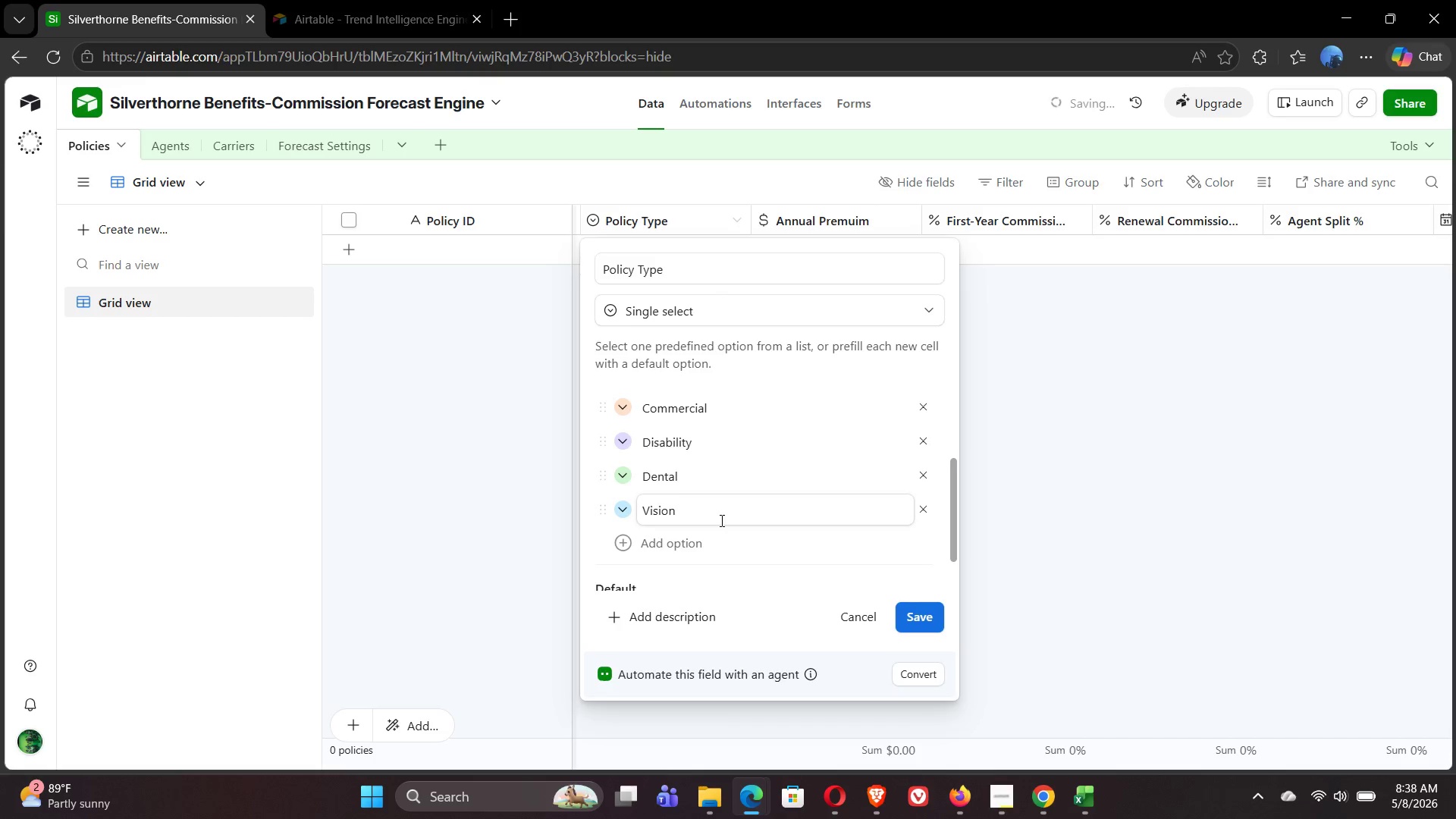 
left_click([928, 616])
 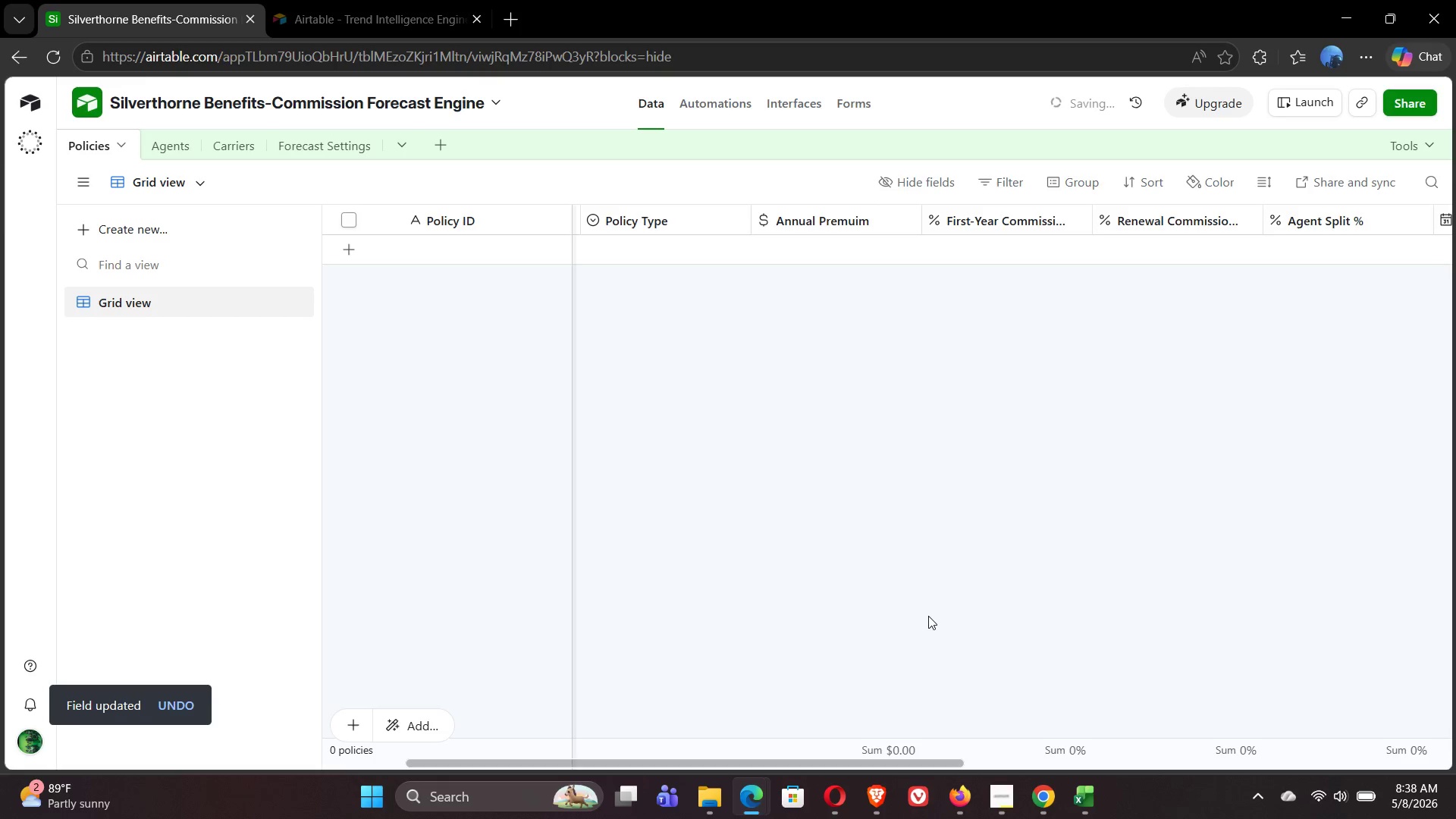 
wait(13.91)
 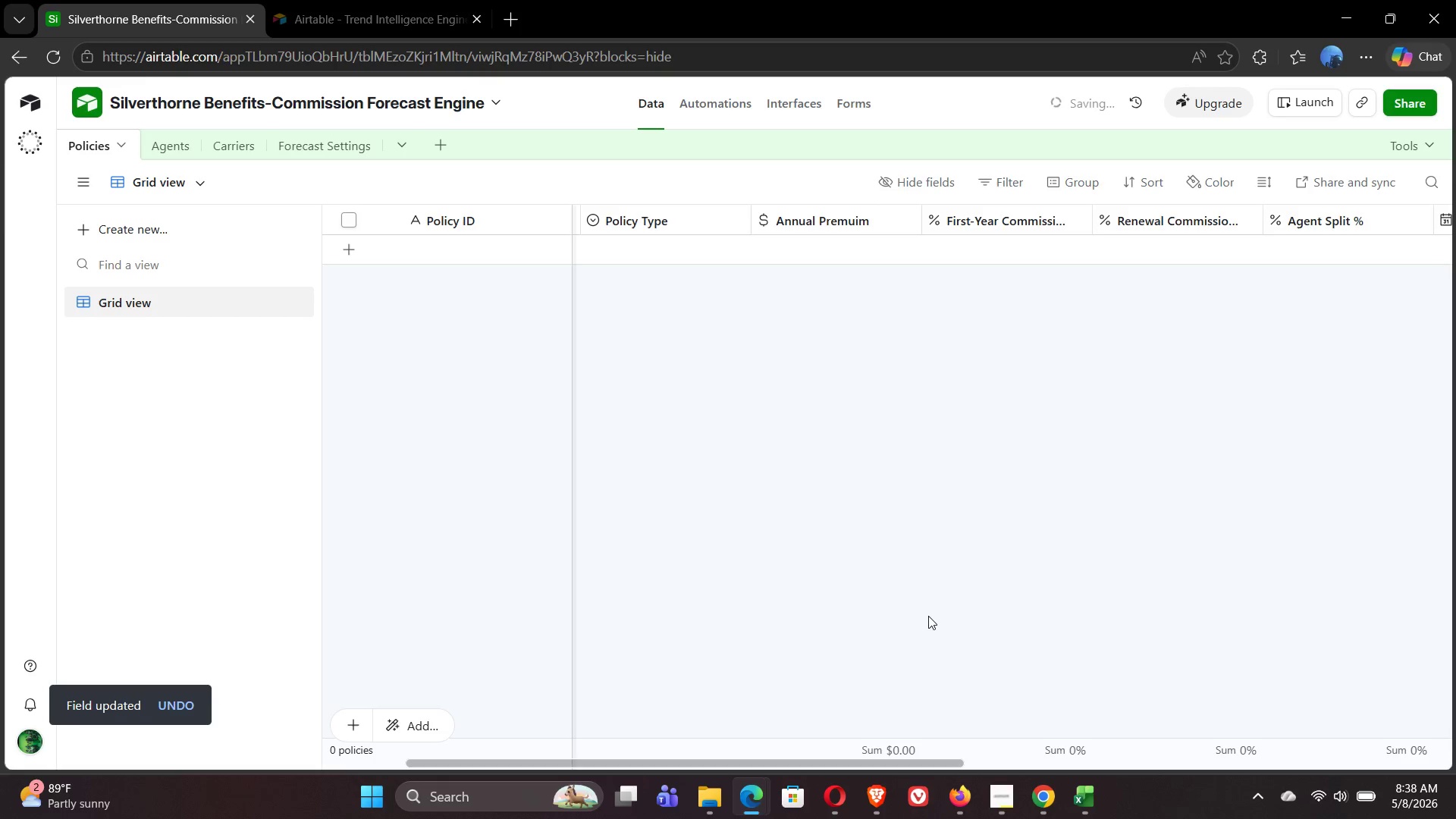 
double_click([1172, 218])
 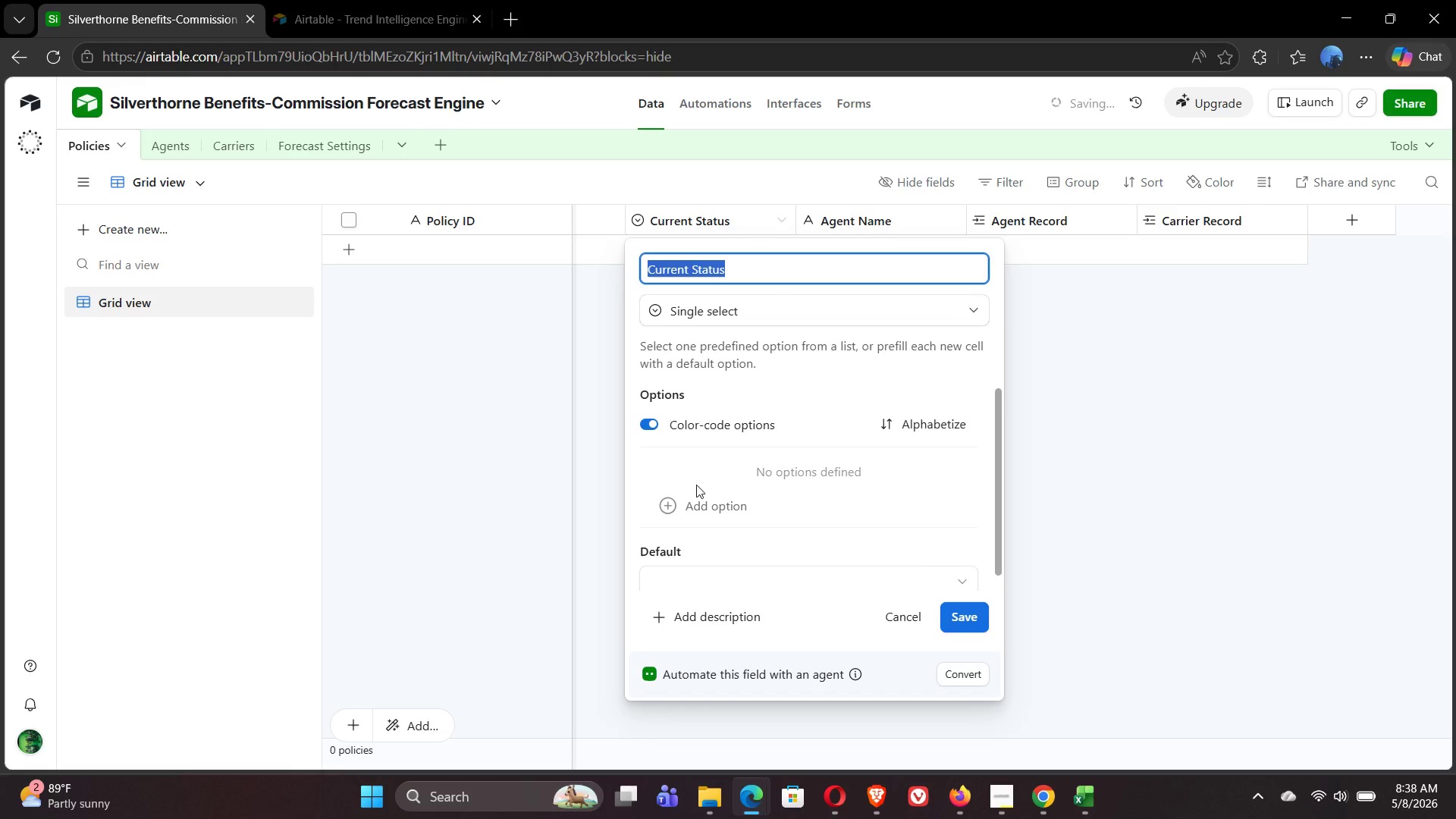 
left_click([670, 507])
 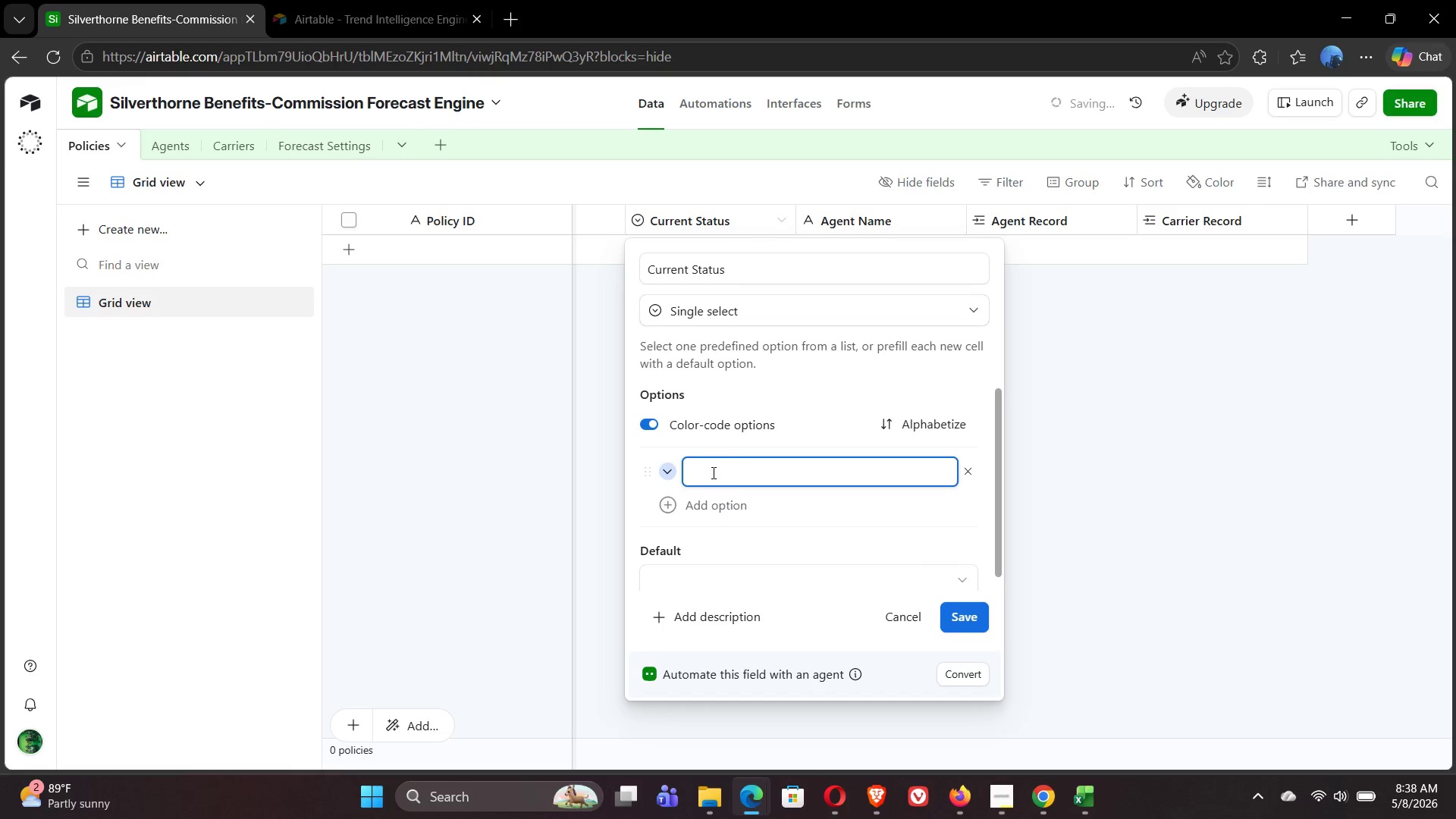 
wait(5.67)
 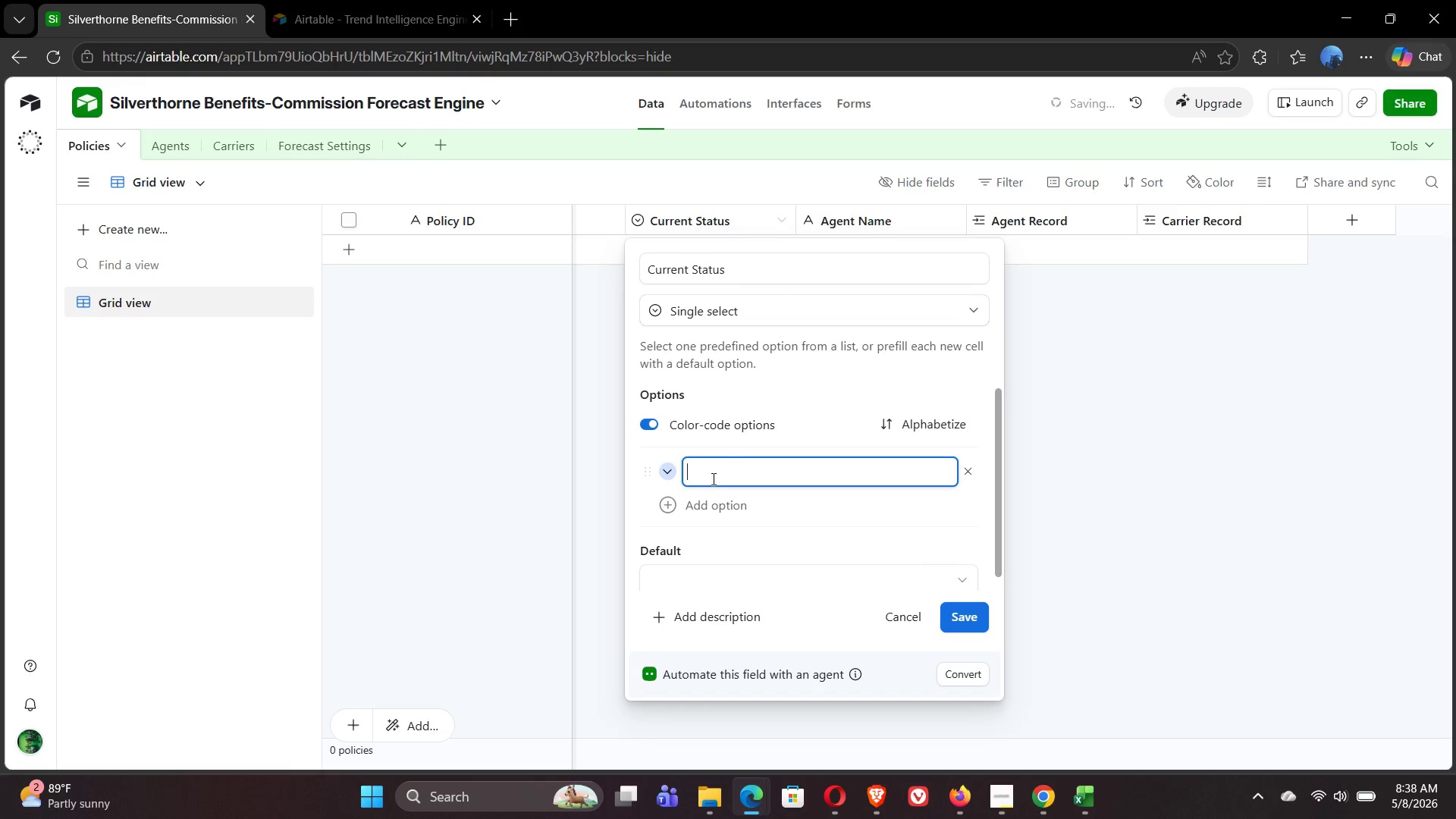 
type(Active)
 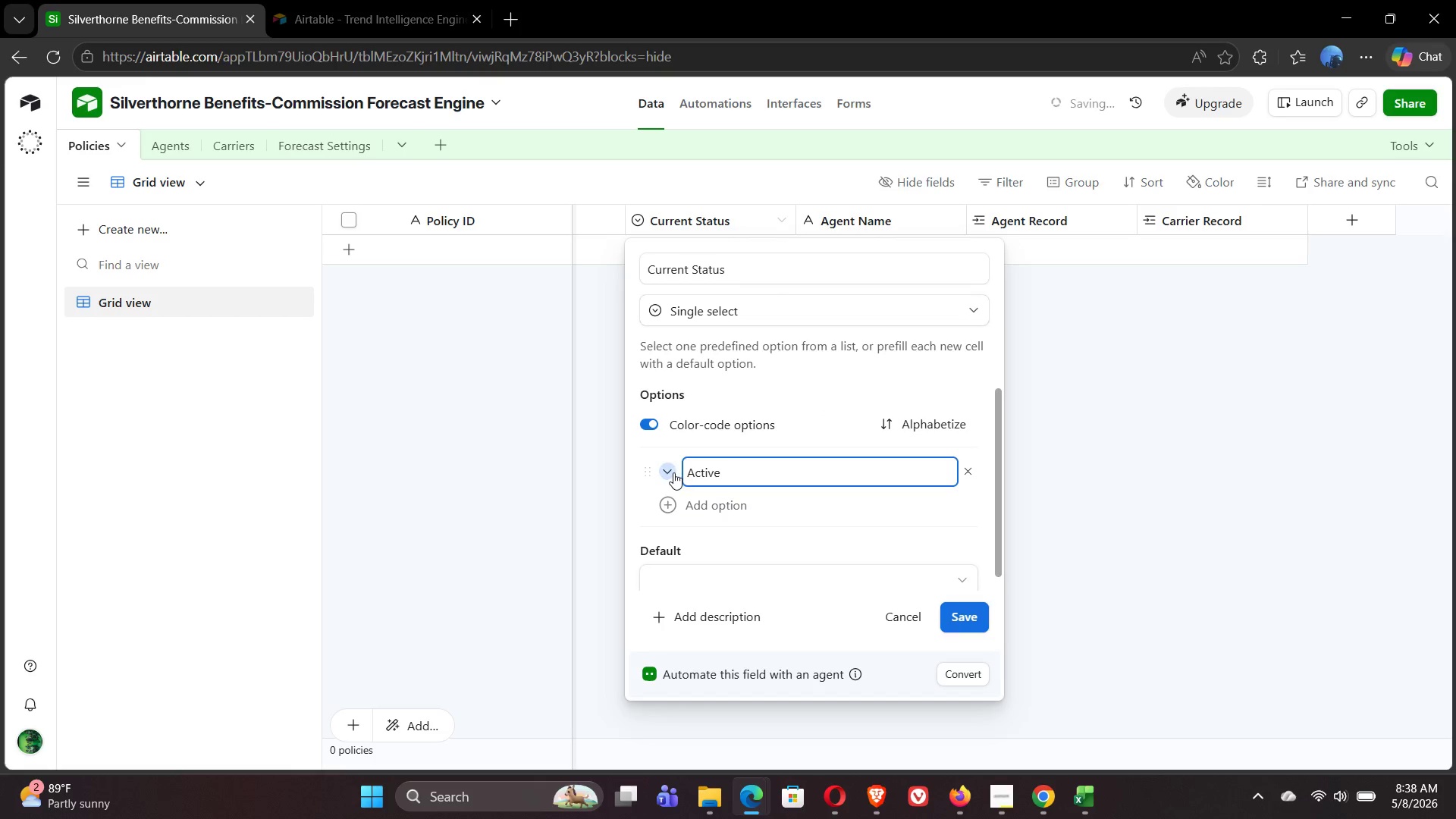 
left_click([669, 472])
 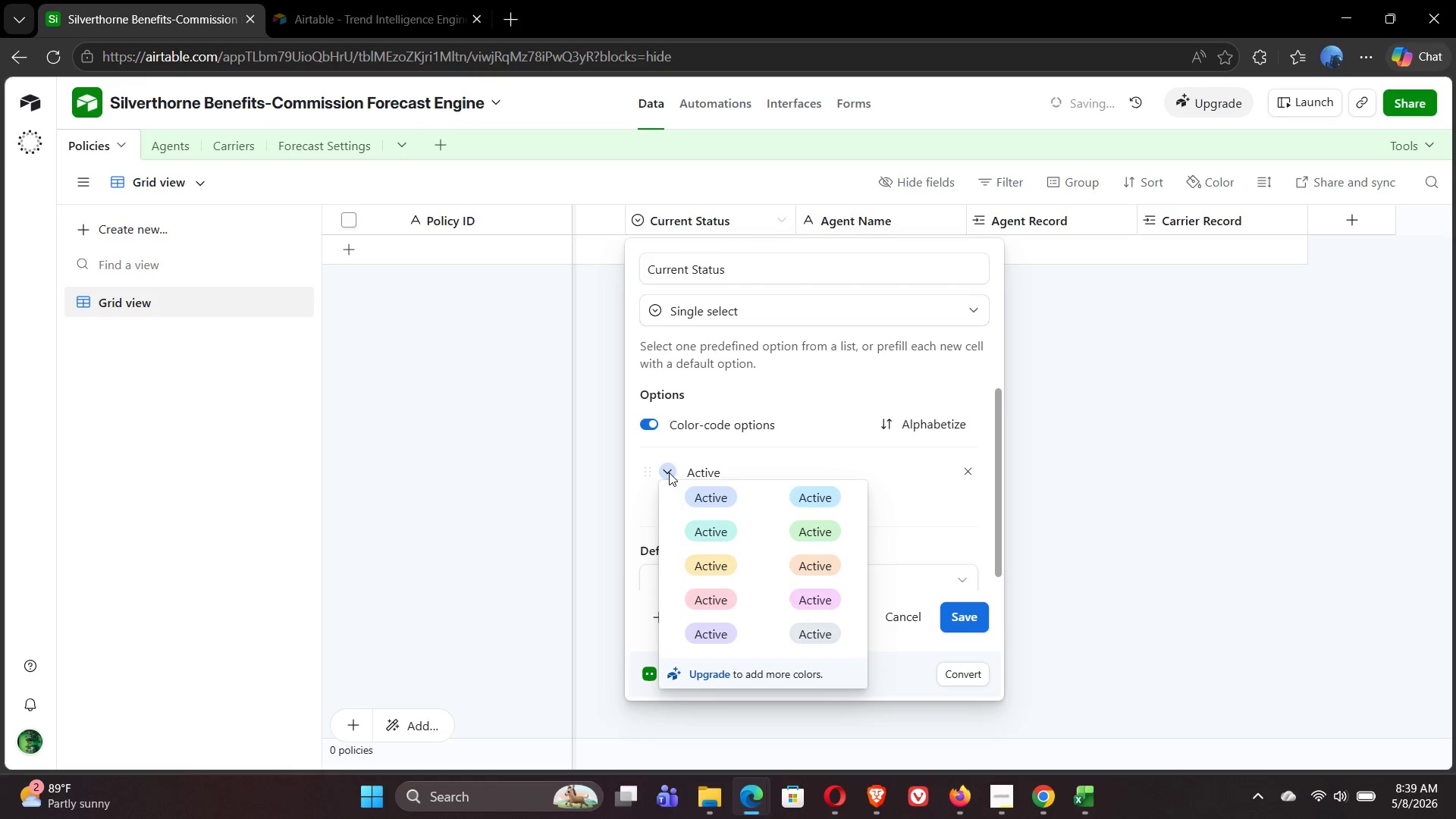 
wait(11.05)
 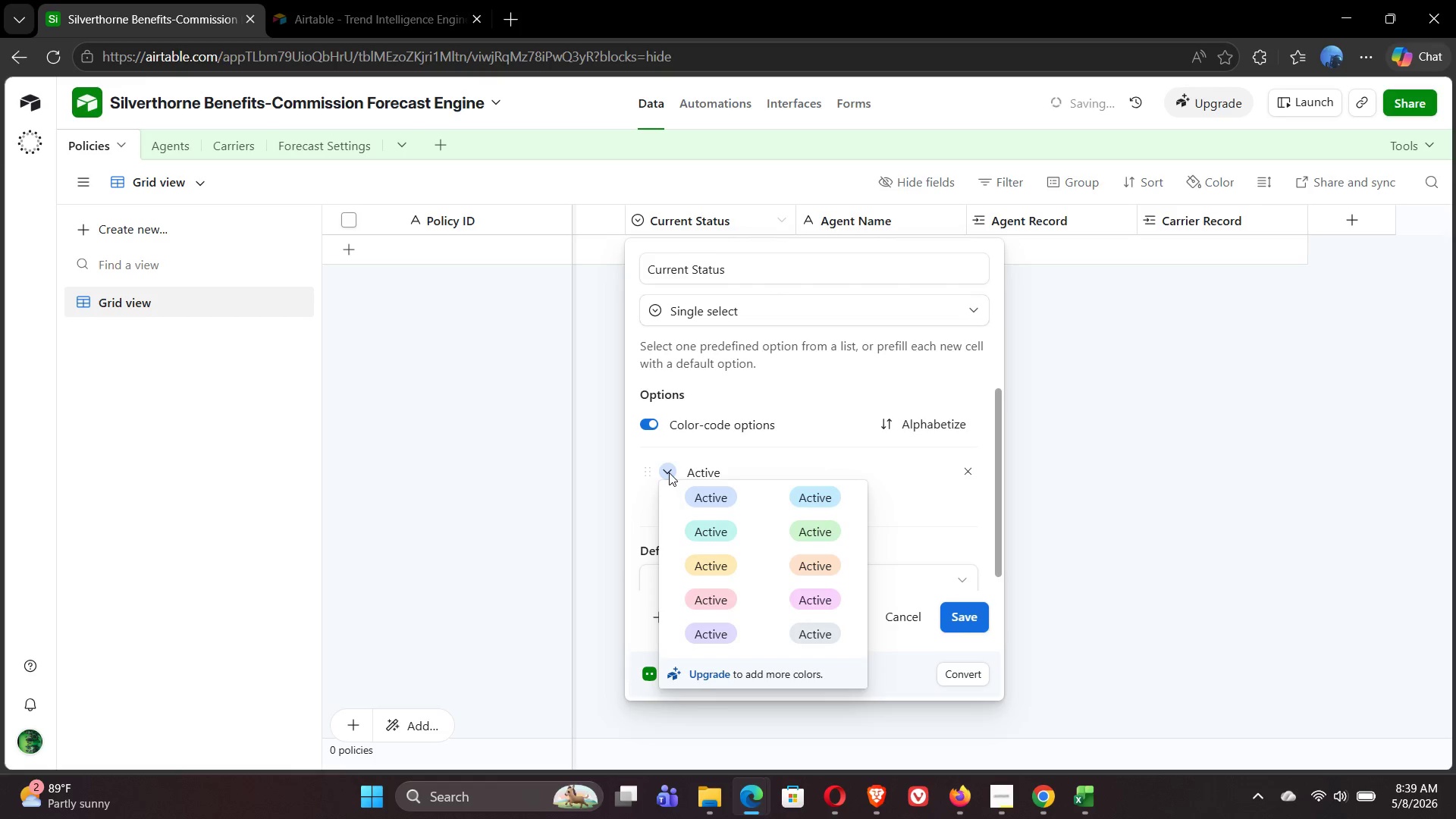 
left_click([823, 527])
 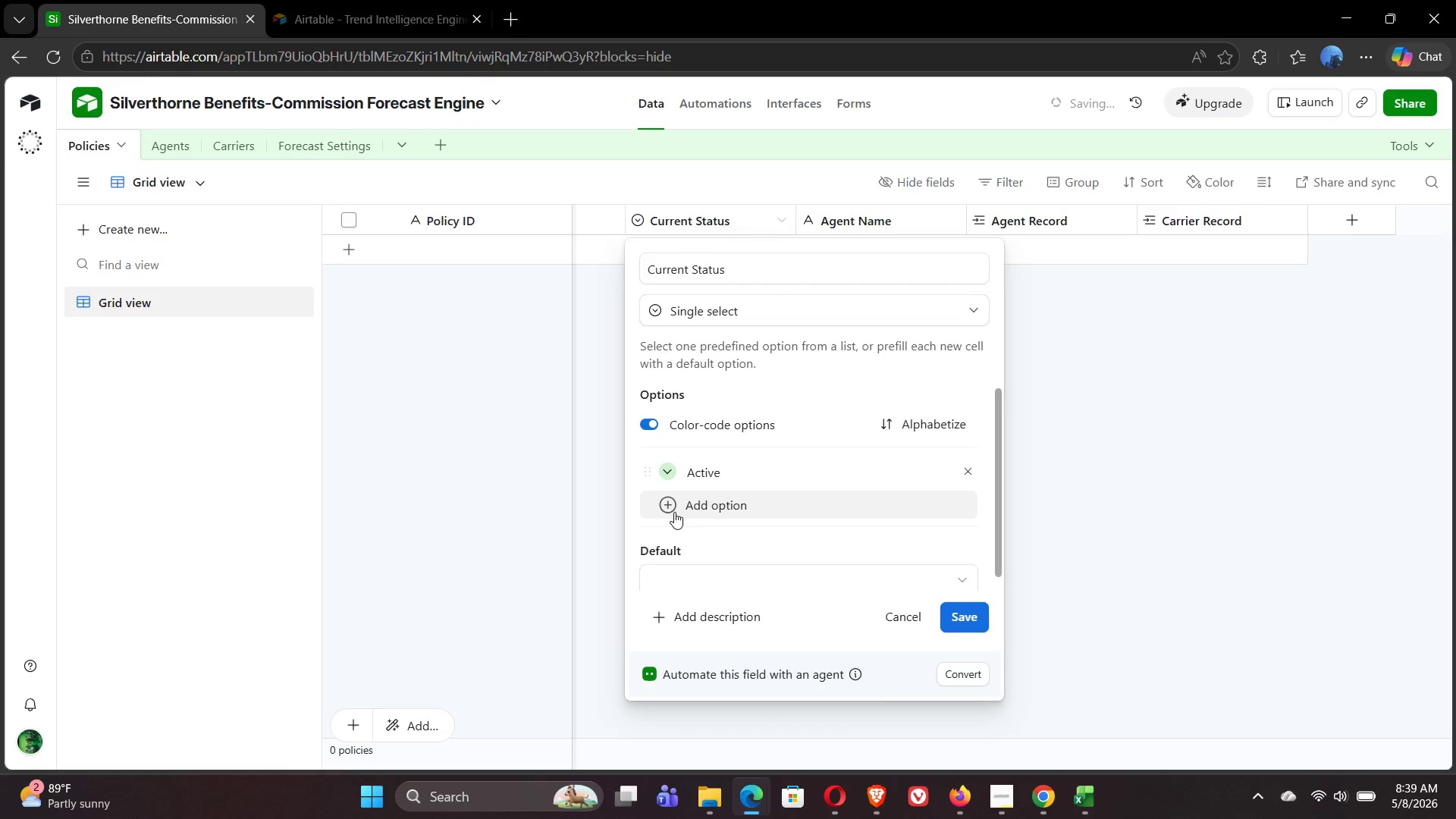 
left_click([671, 504])
 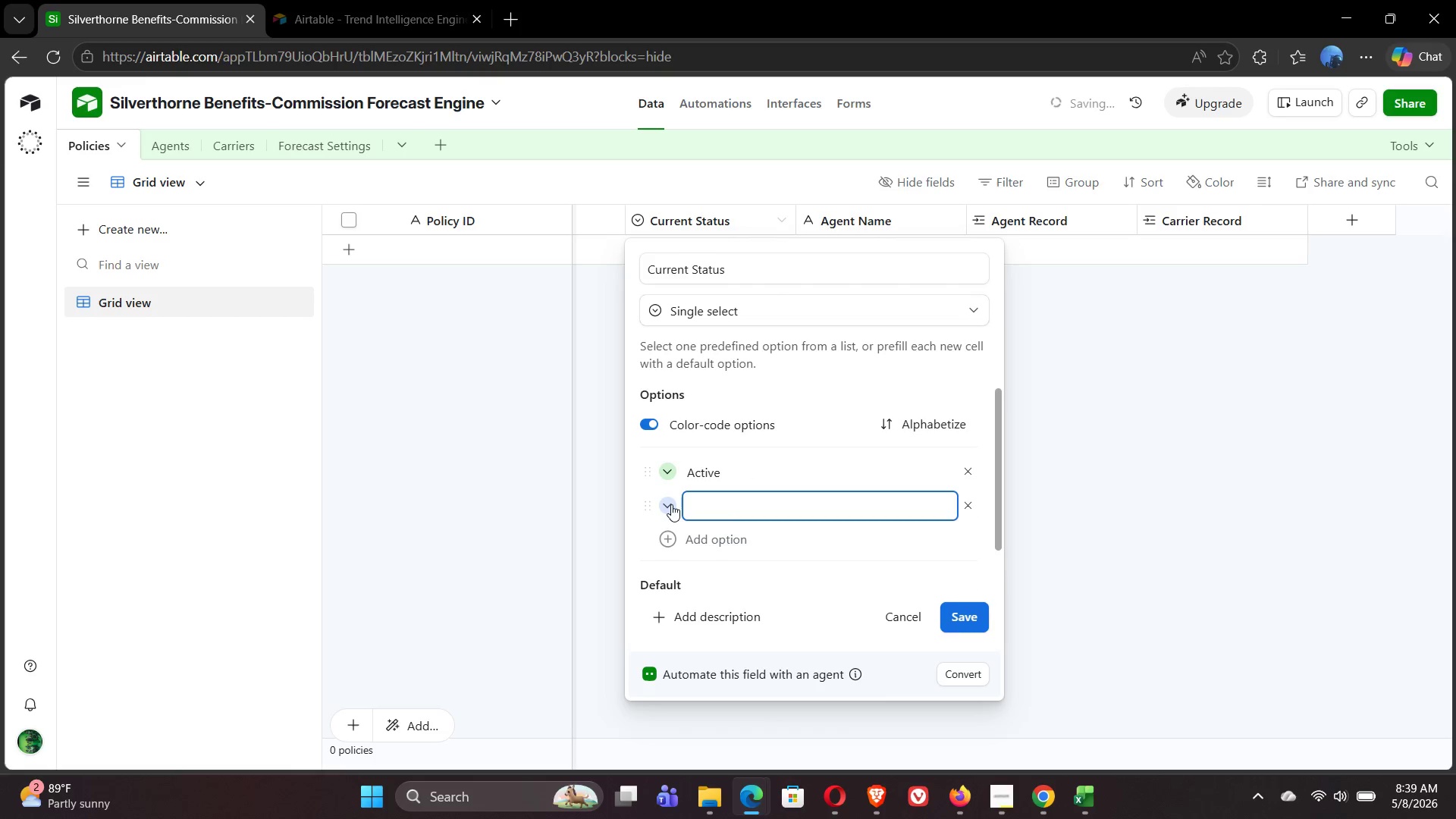 
type(Lapsed)
 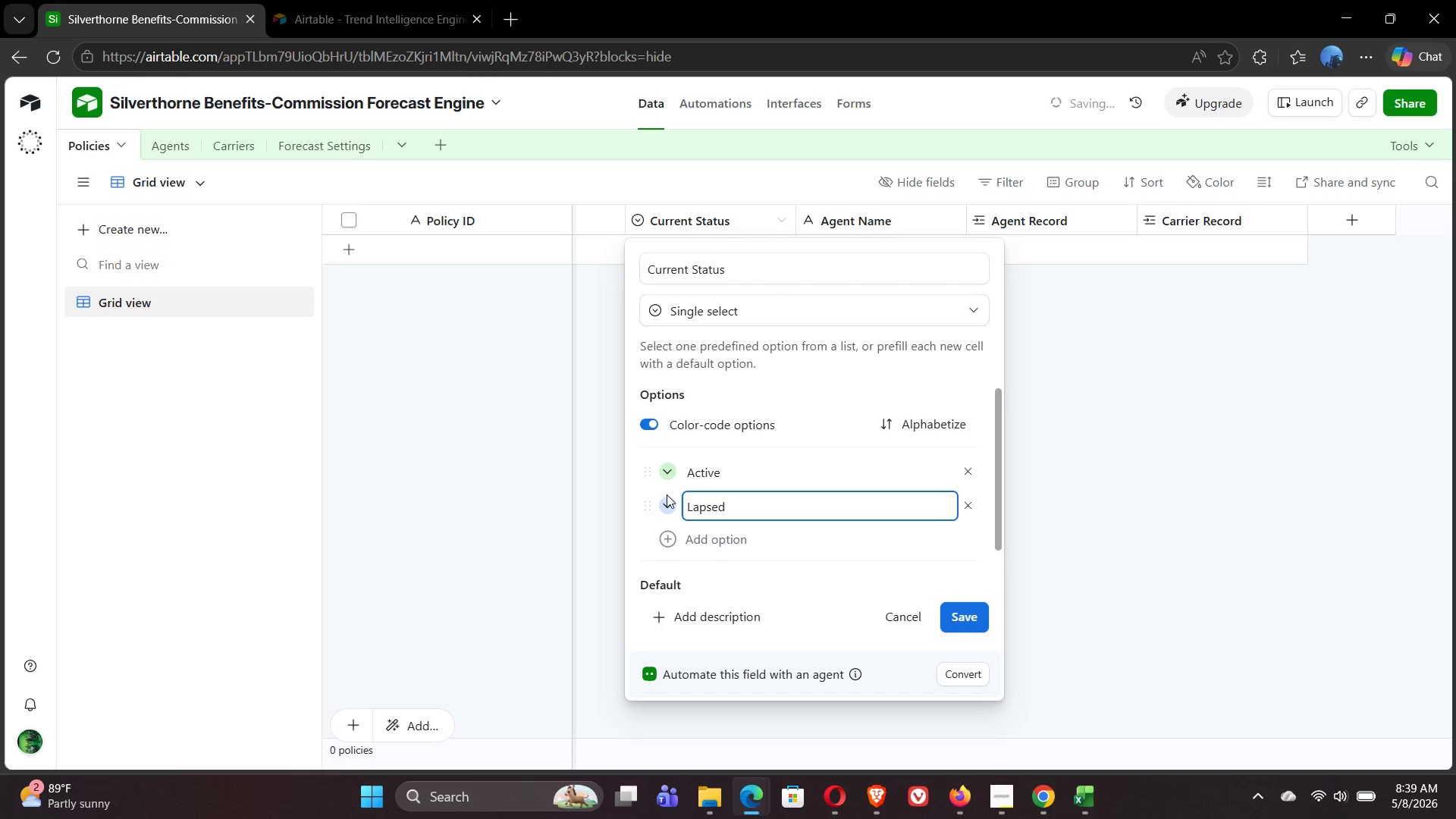 
wait(5.36)
 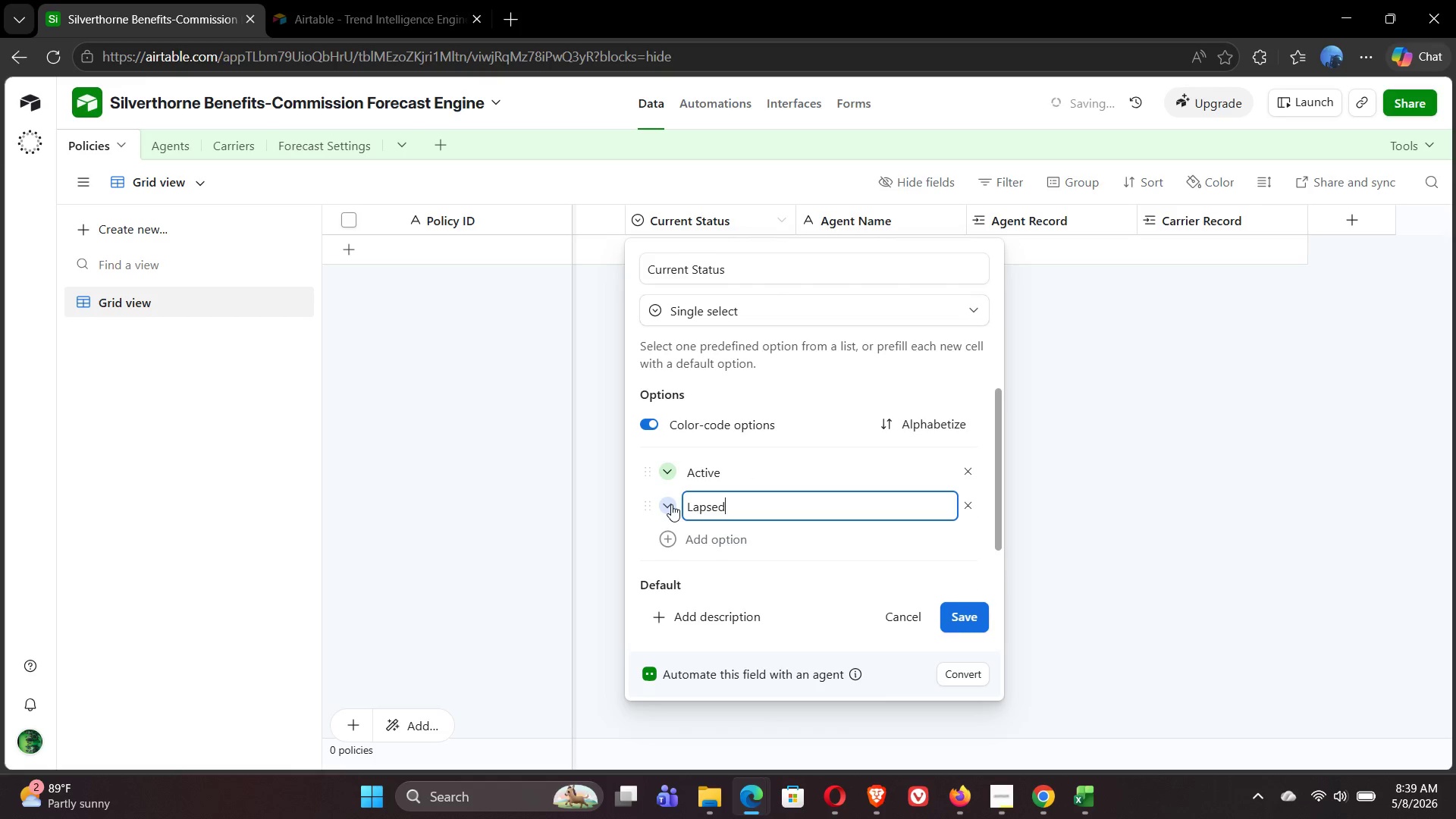 
left_click([666, 503])
 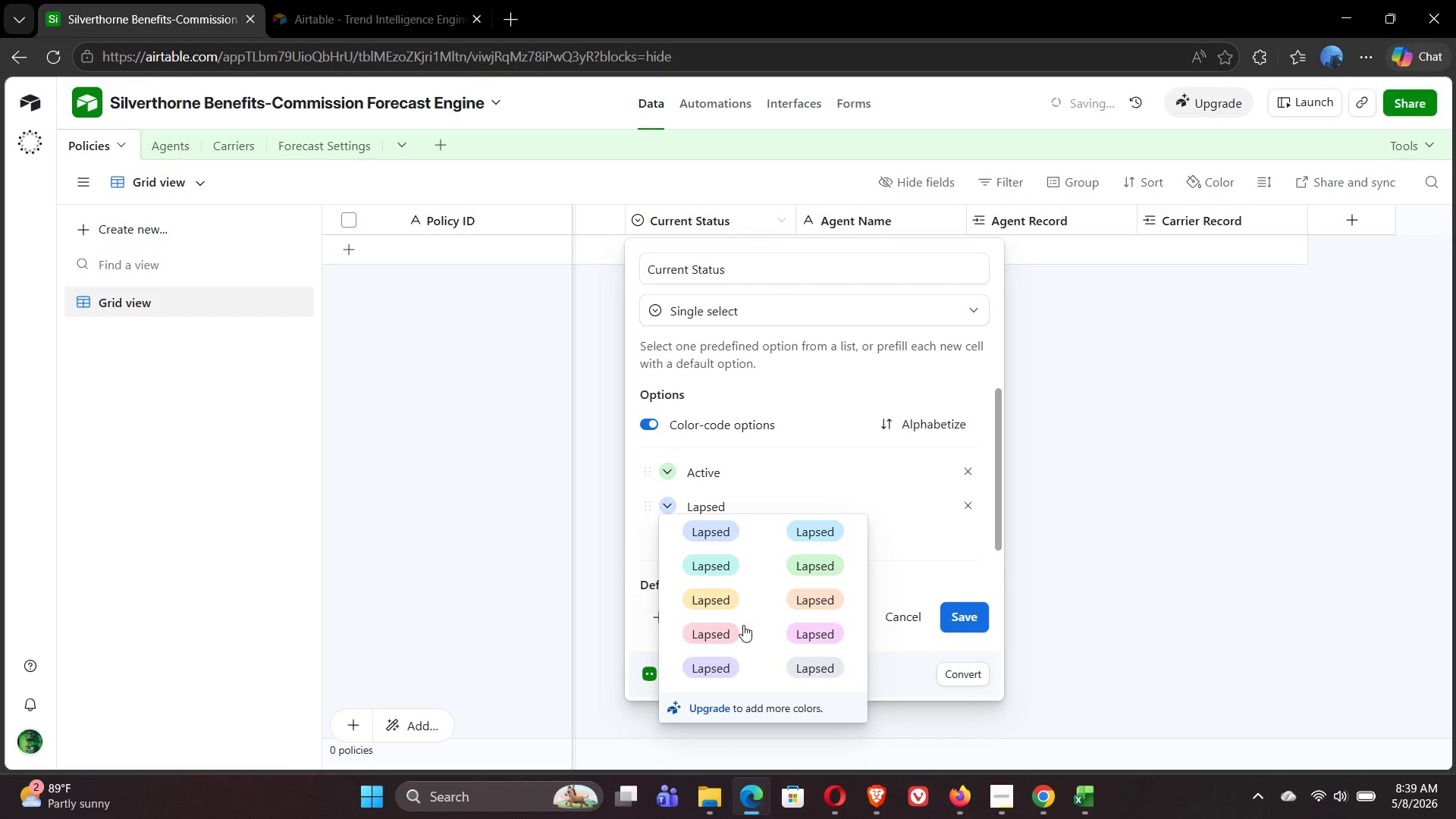 
left_click([715, 635])
 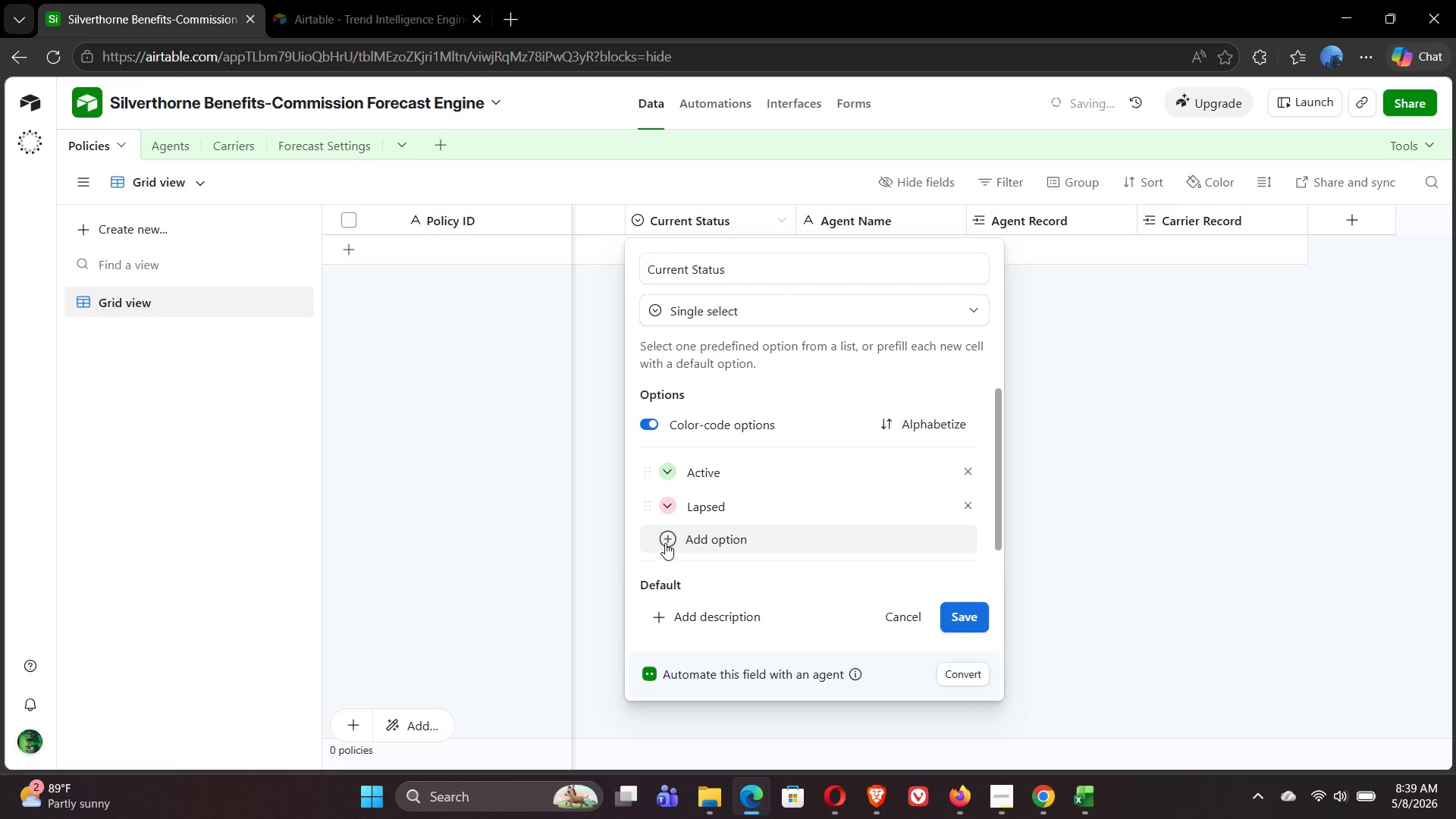 
left_click([667, 538])
 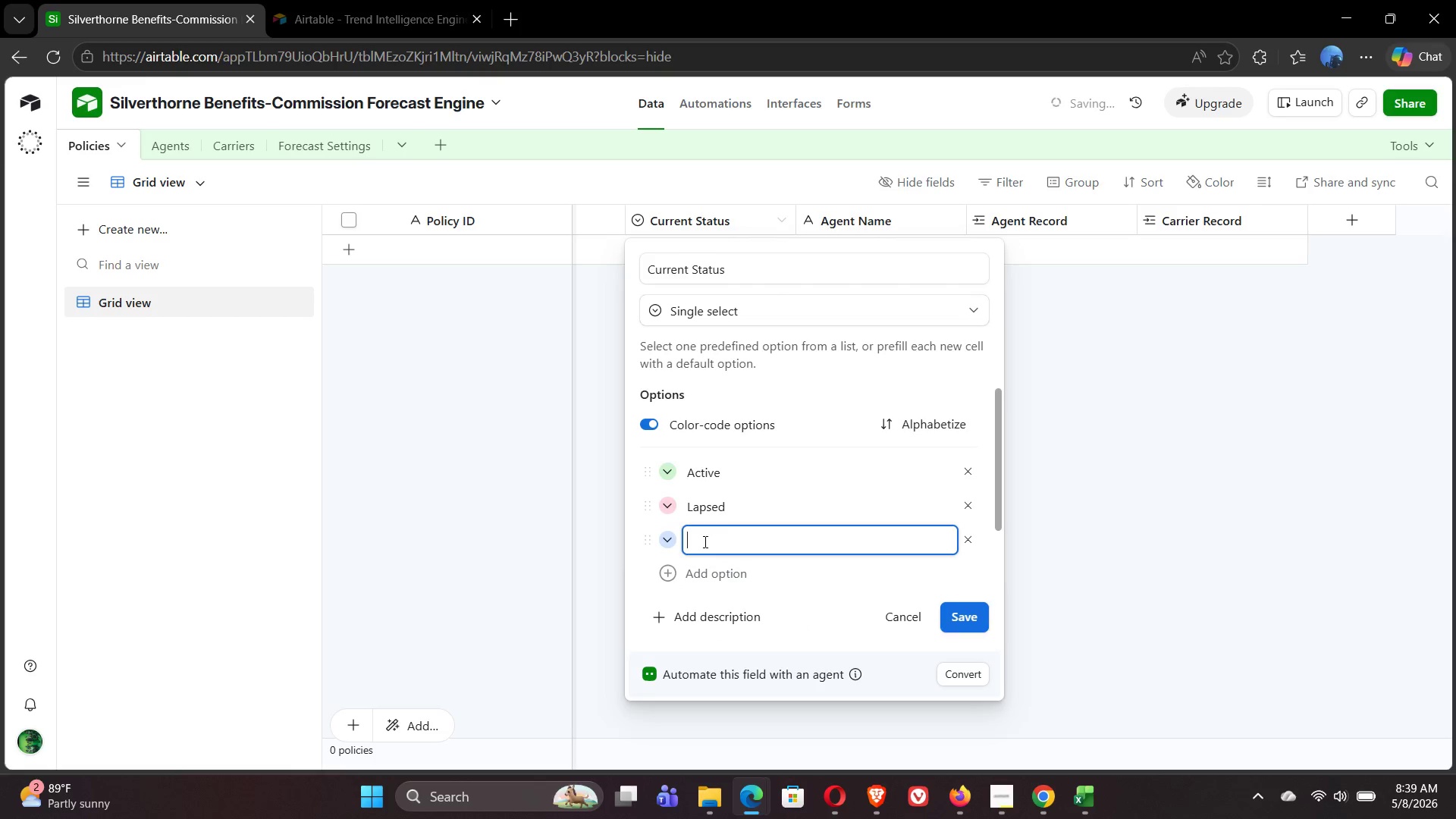 
type(Cancelled)
 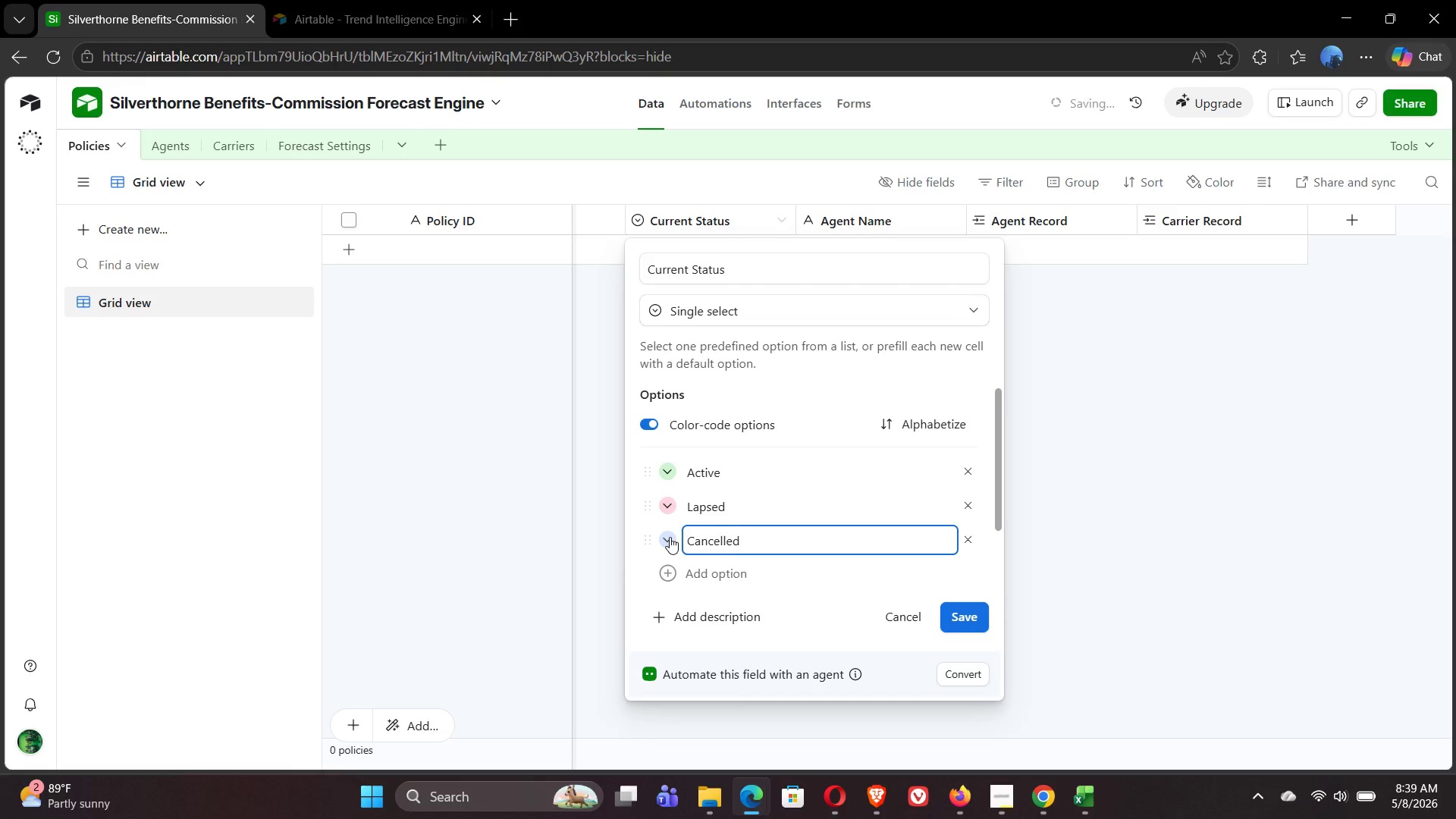 
left_click([669, 537])
 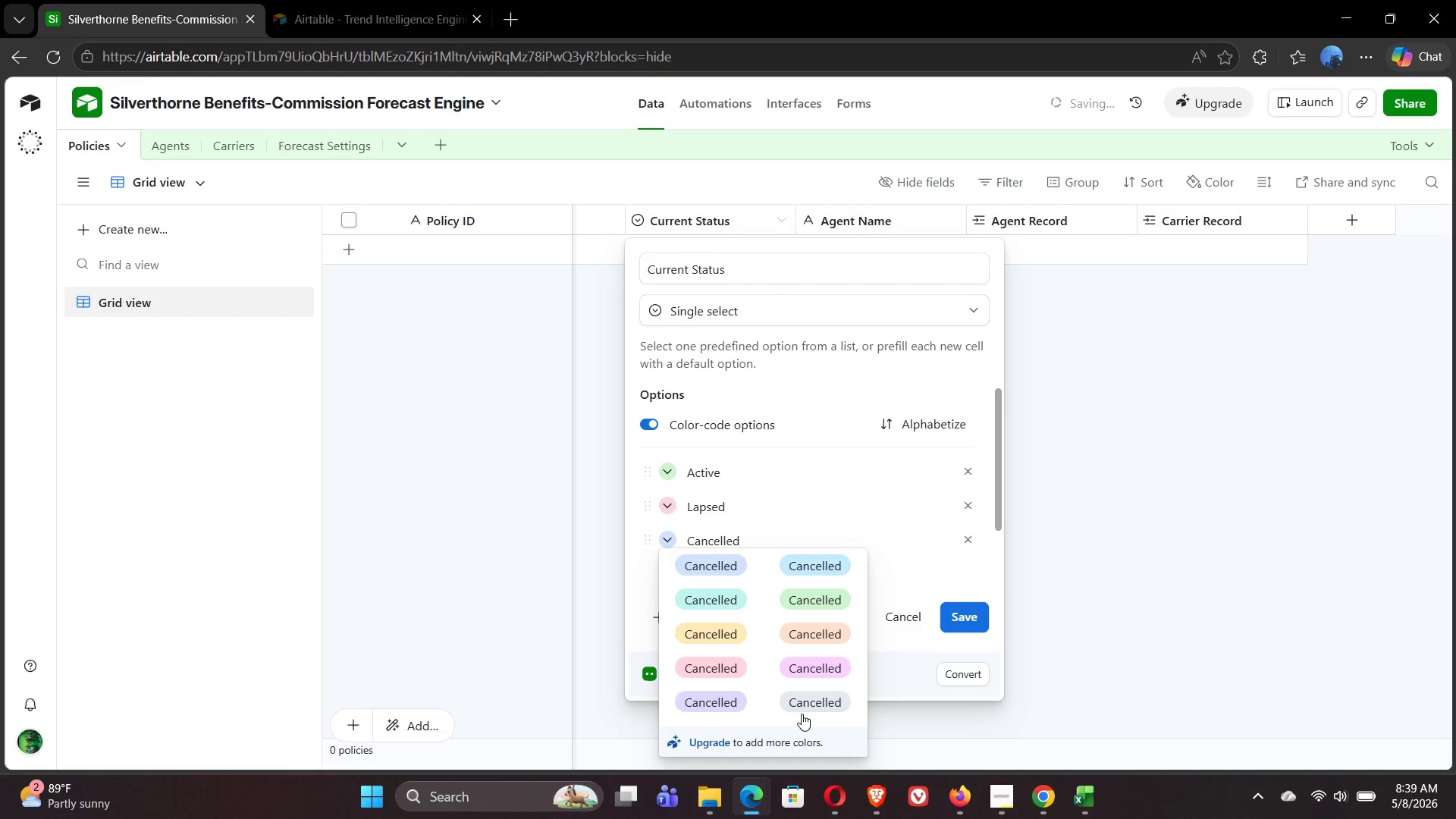 
left_click([820, 705])
 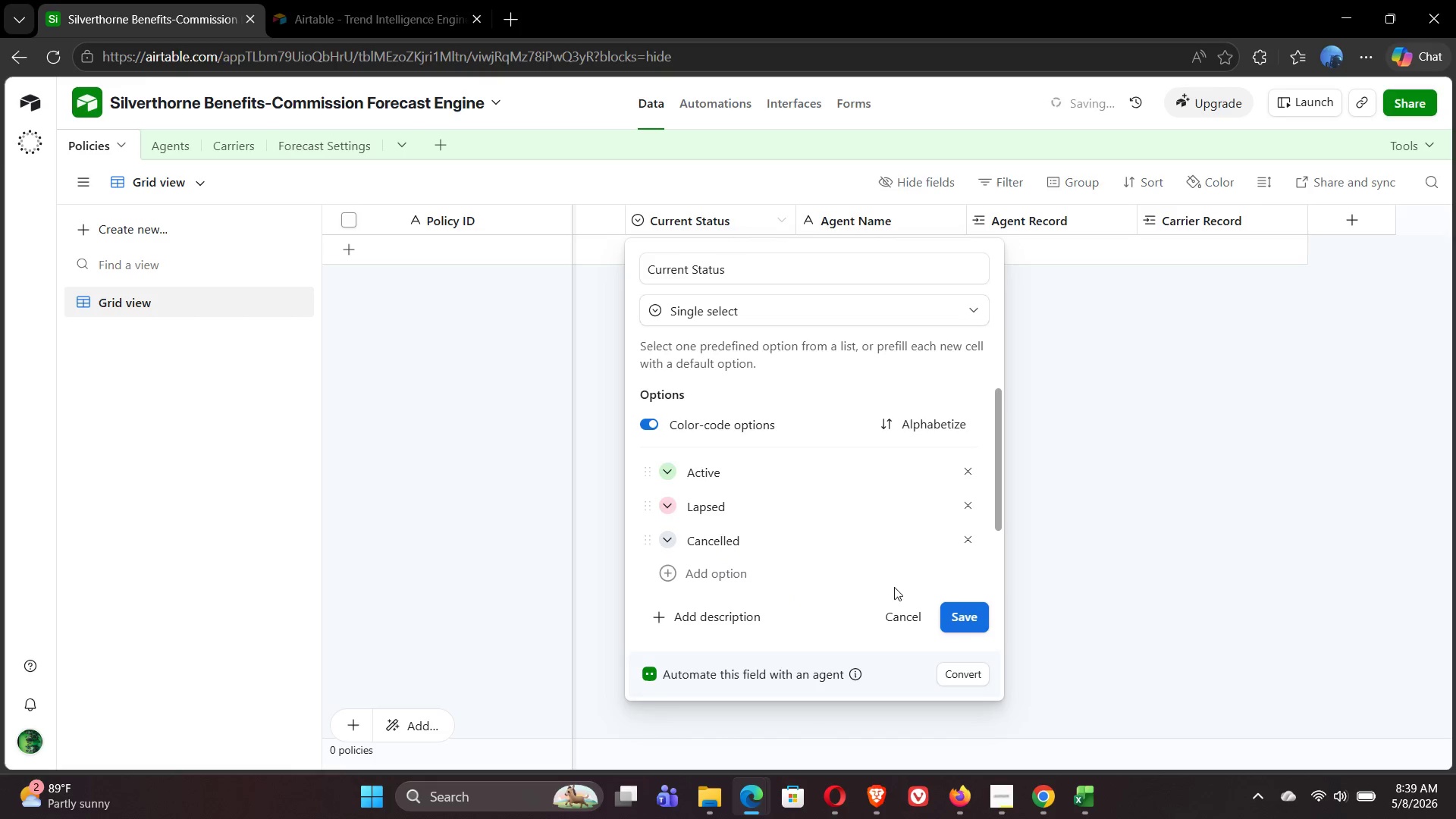 
left_click([663, 508])
 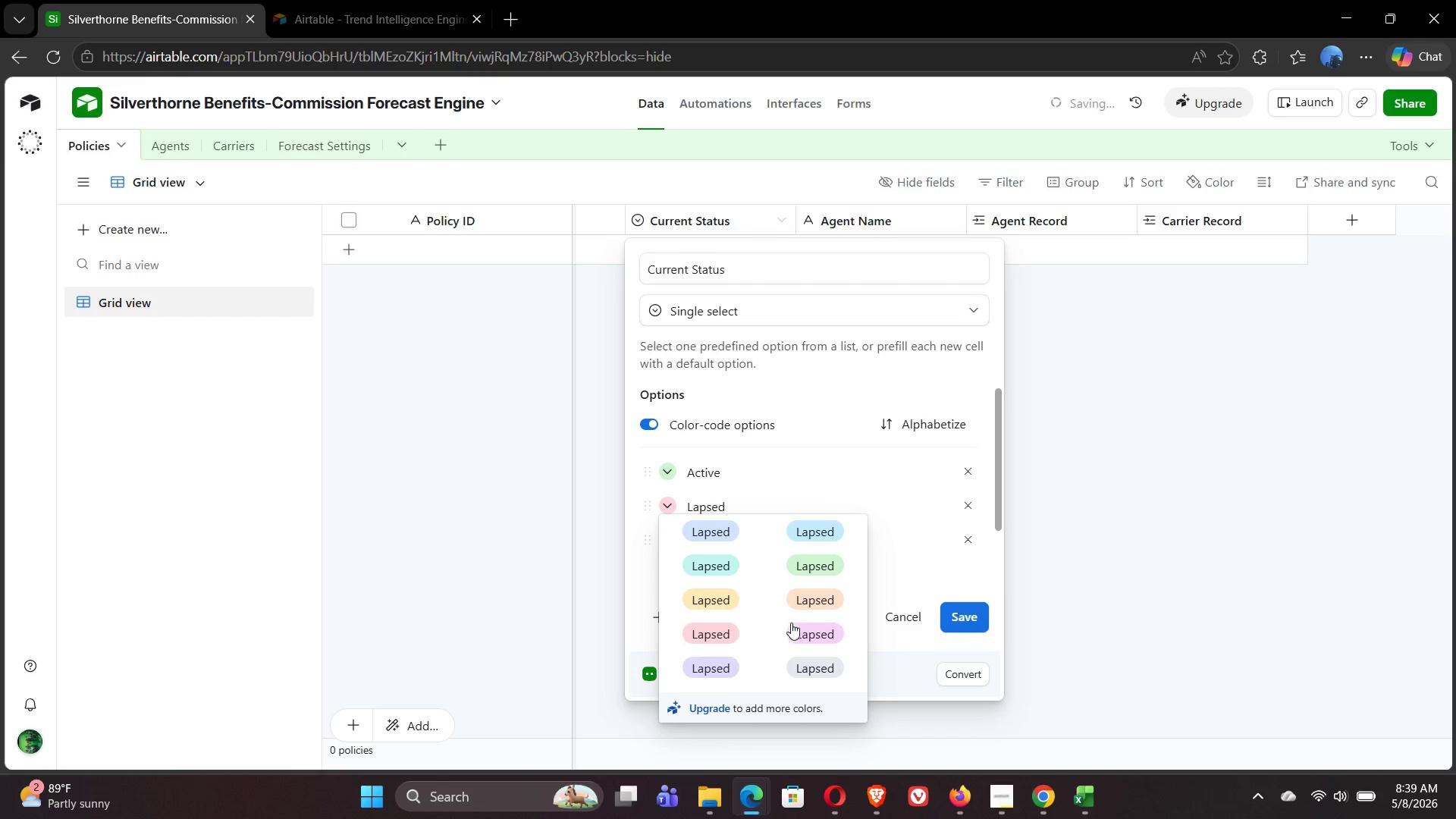 
left_click([806, 632])
 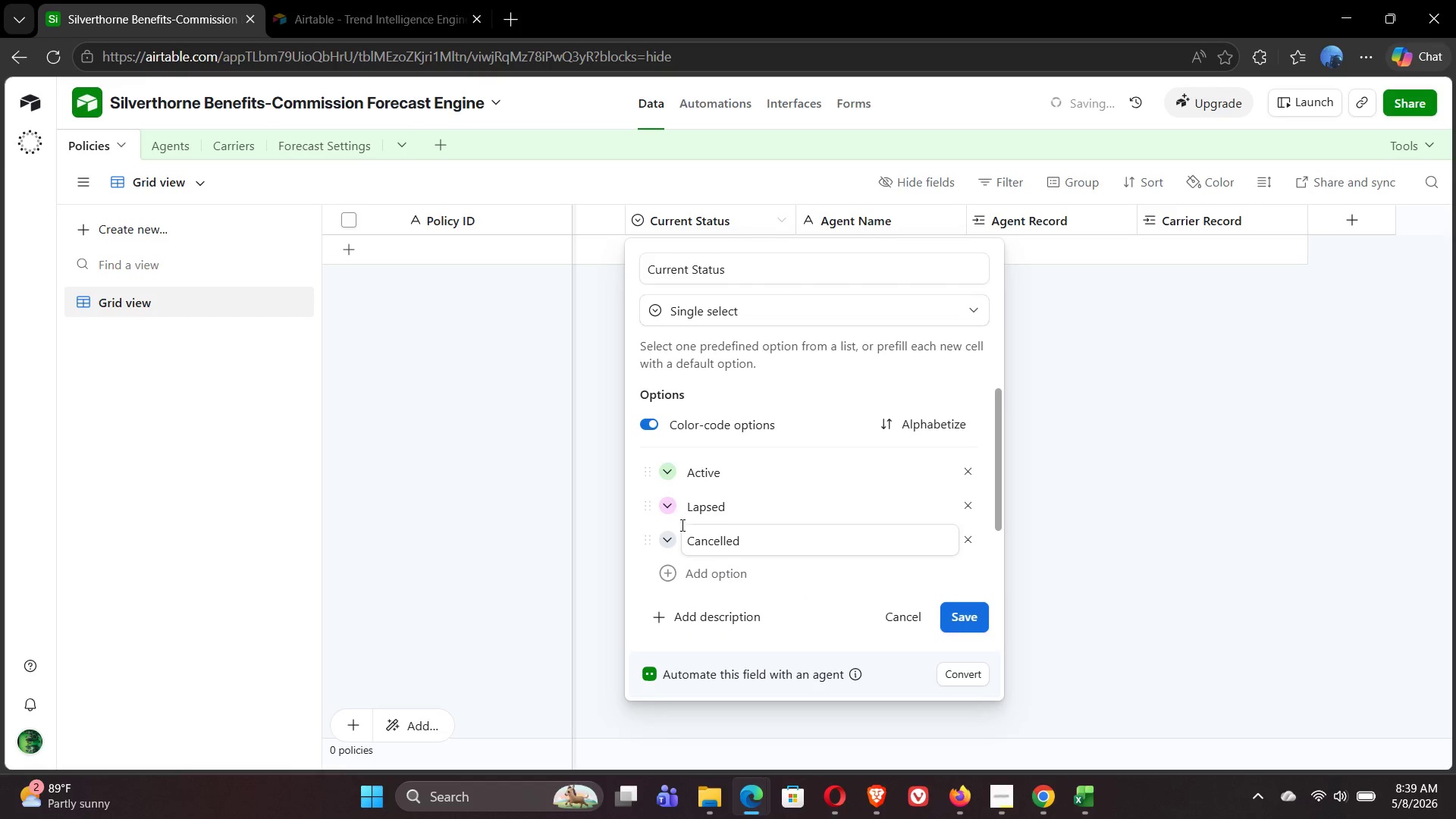 
left_click([670, 510])
 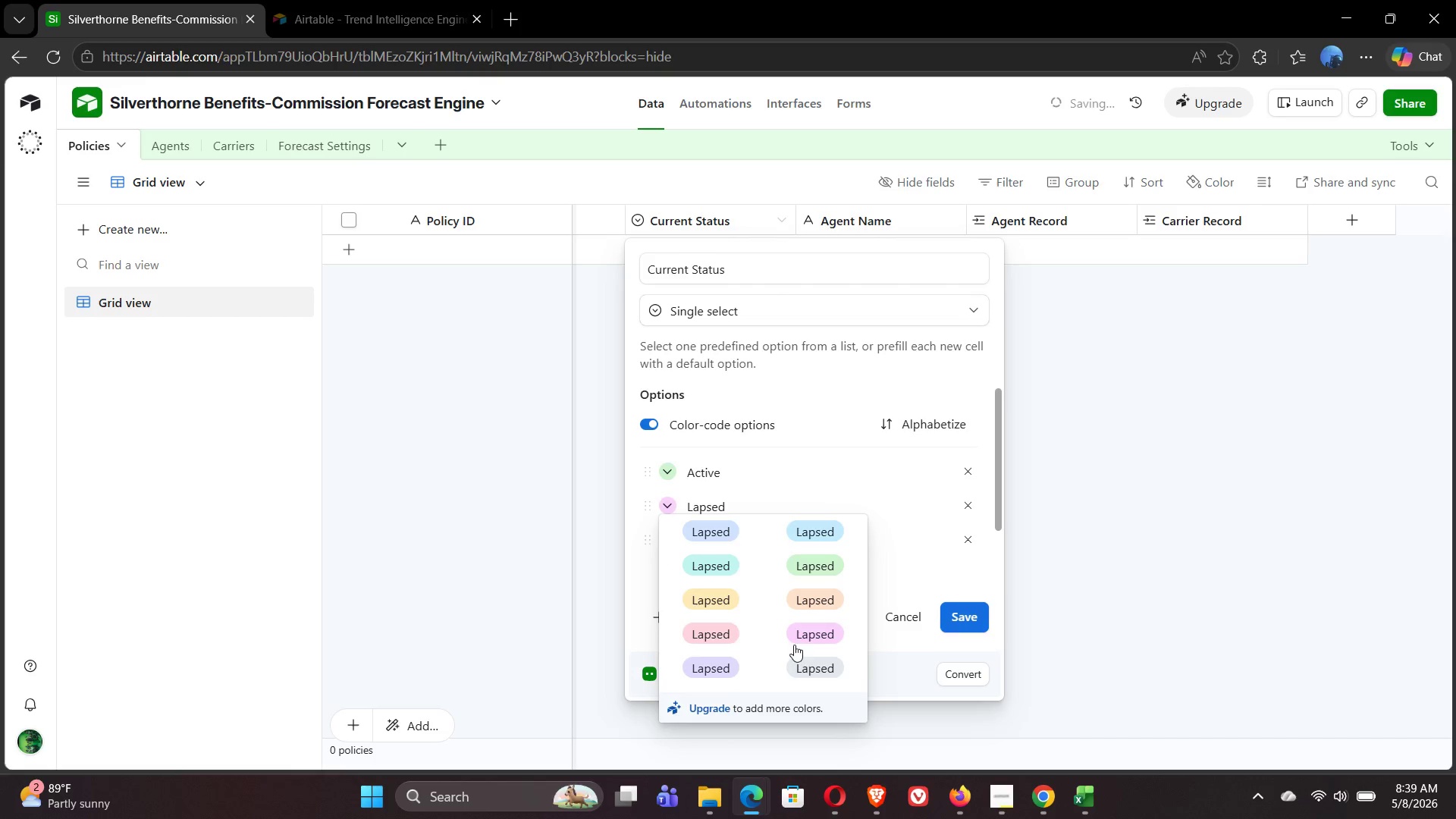 
left_click([808, 634])
 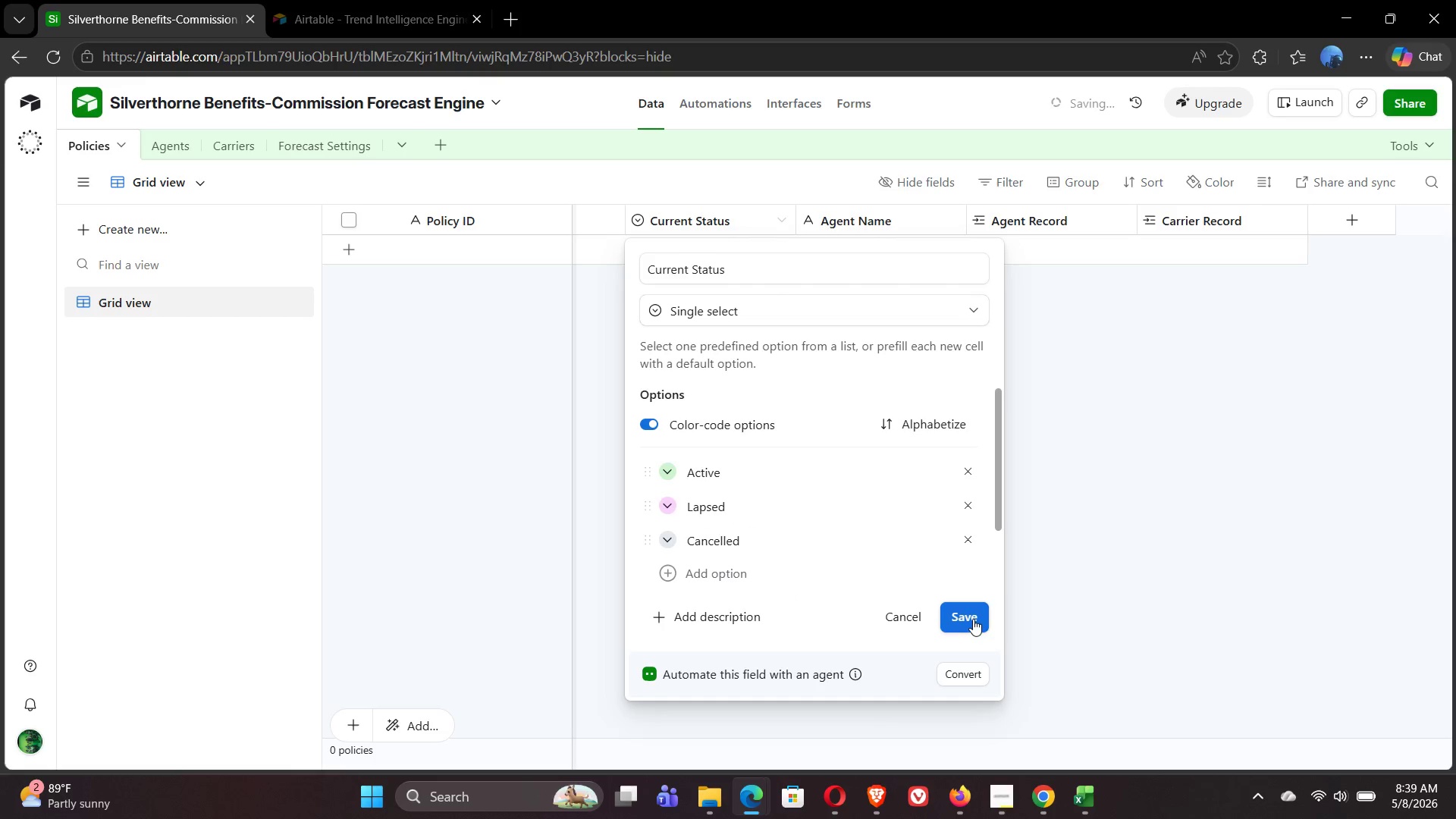 
left_click([973, 619])
 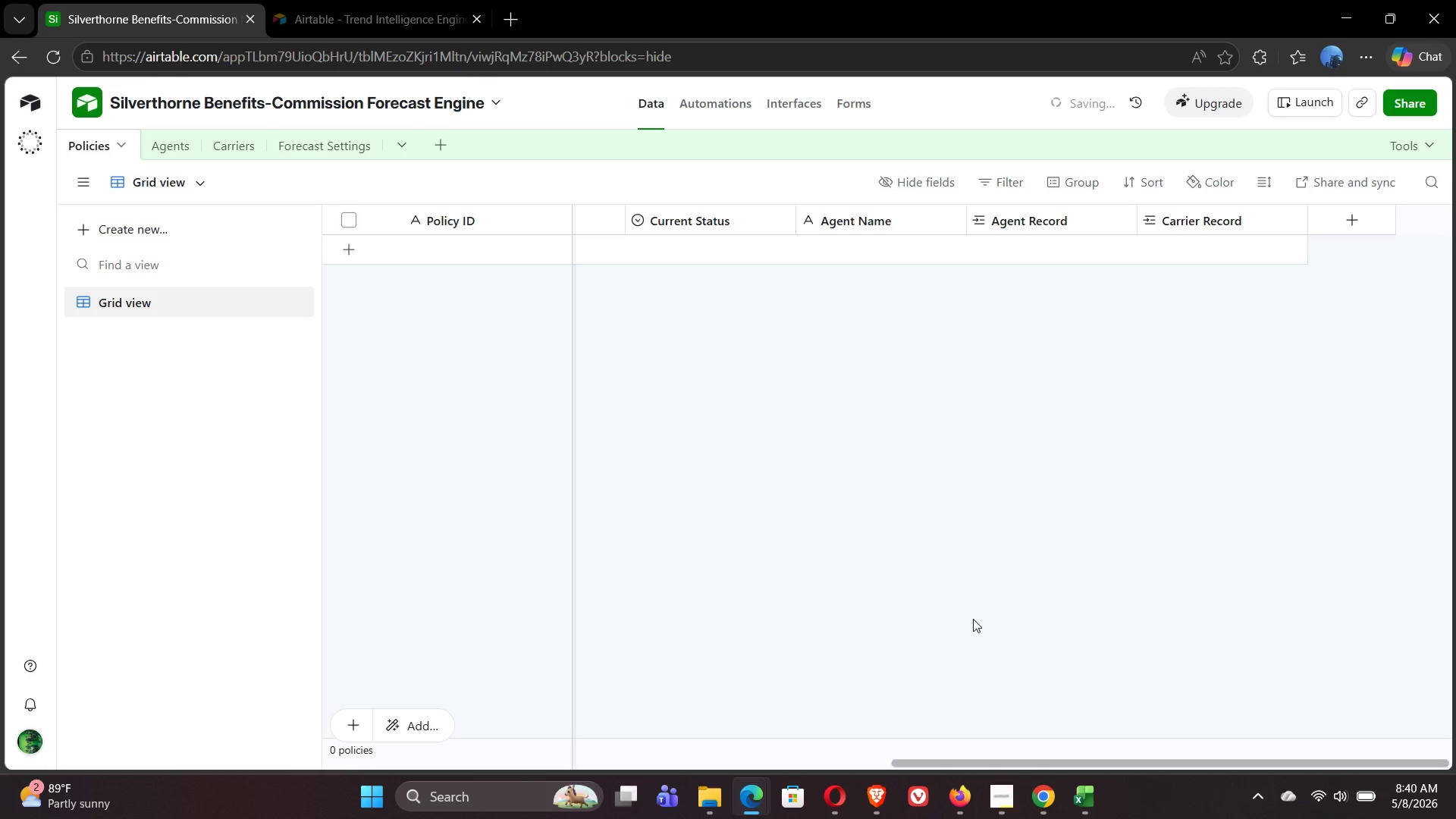 
wait(20.08)
 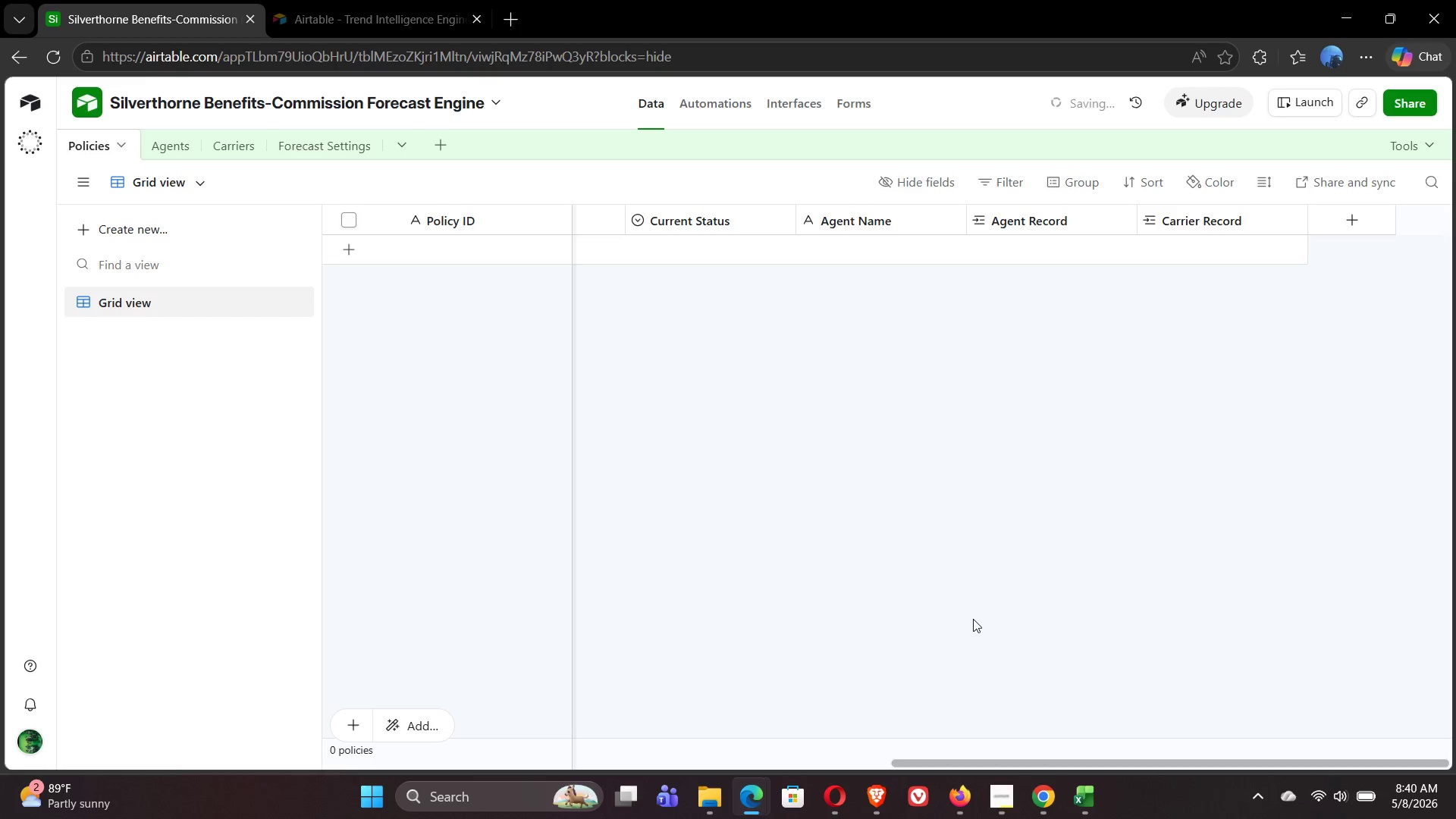 
double_click([708, 228])
 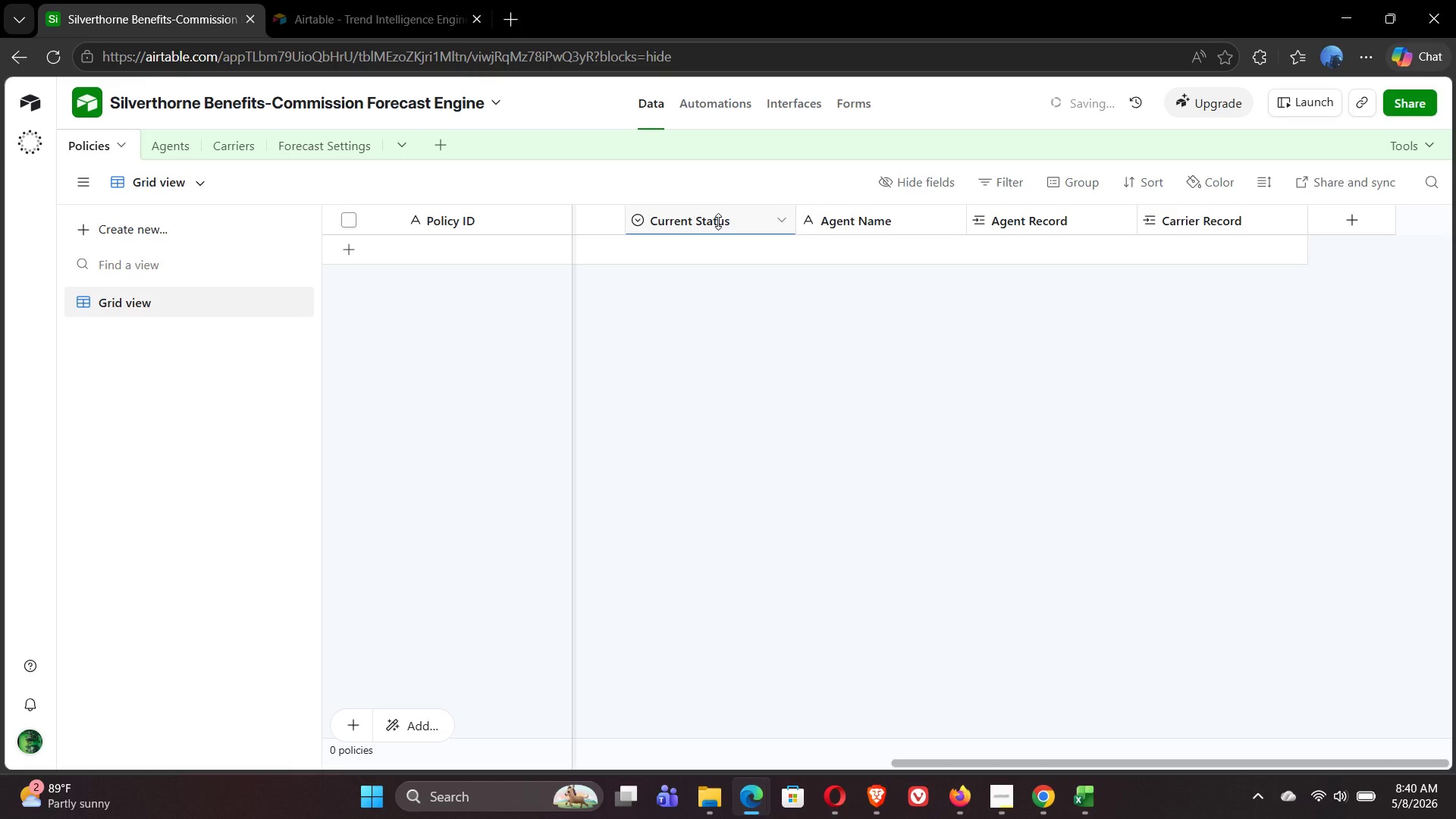 
double_click([718, 221])
 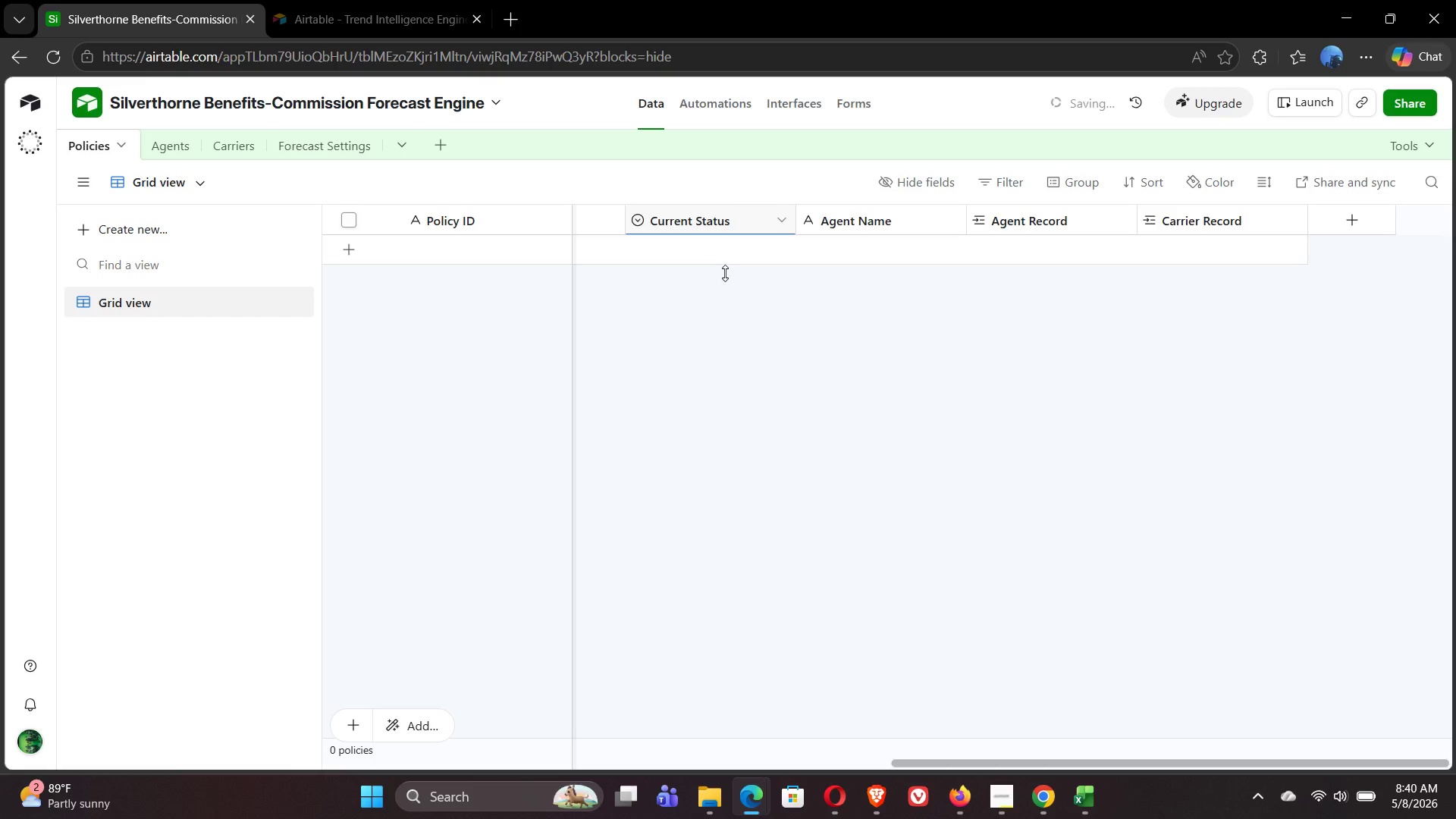 
left_click([723, 300])
 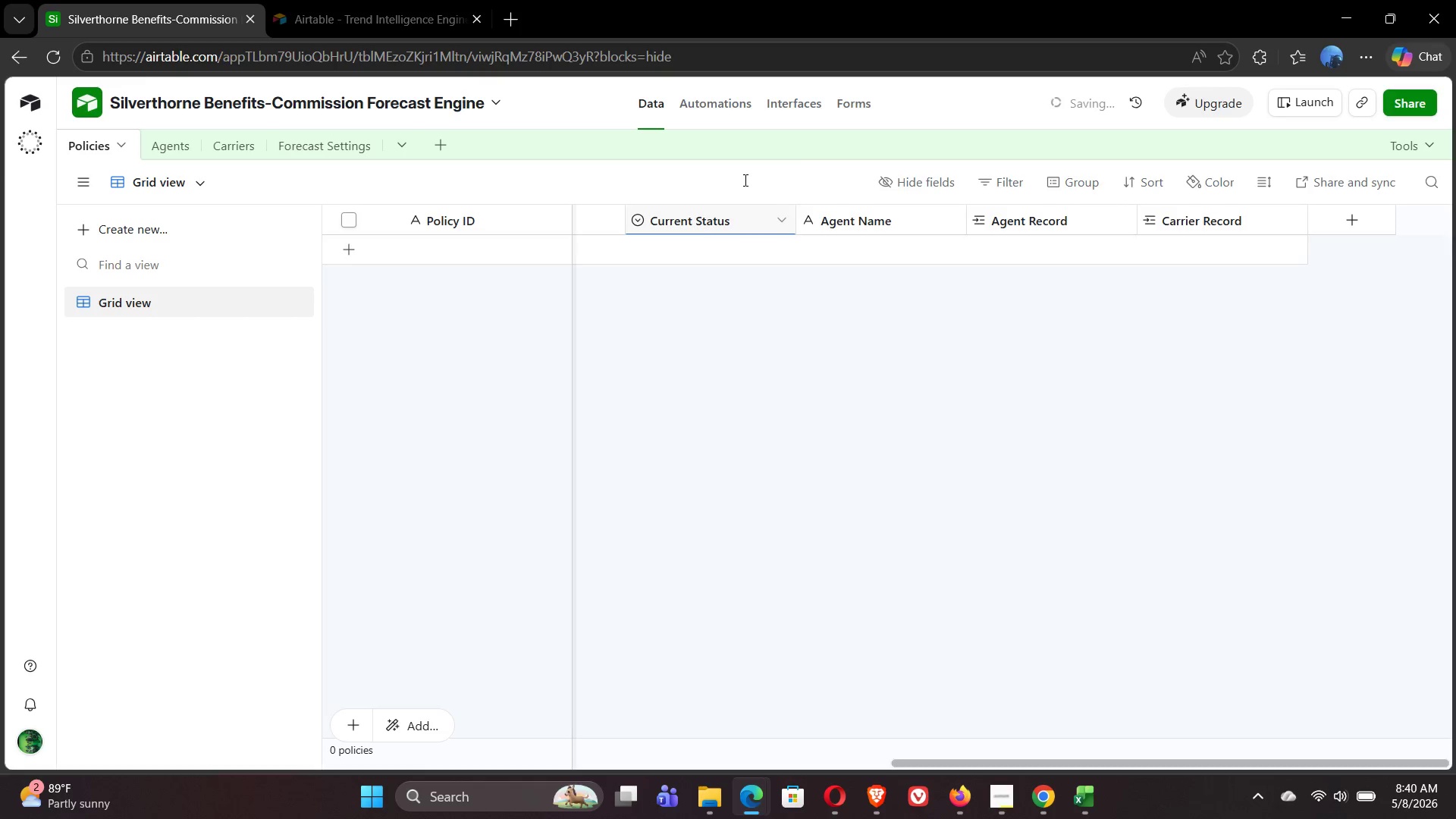 
left_click([744, 179])
 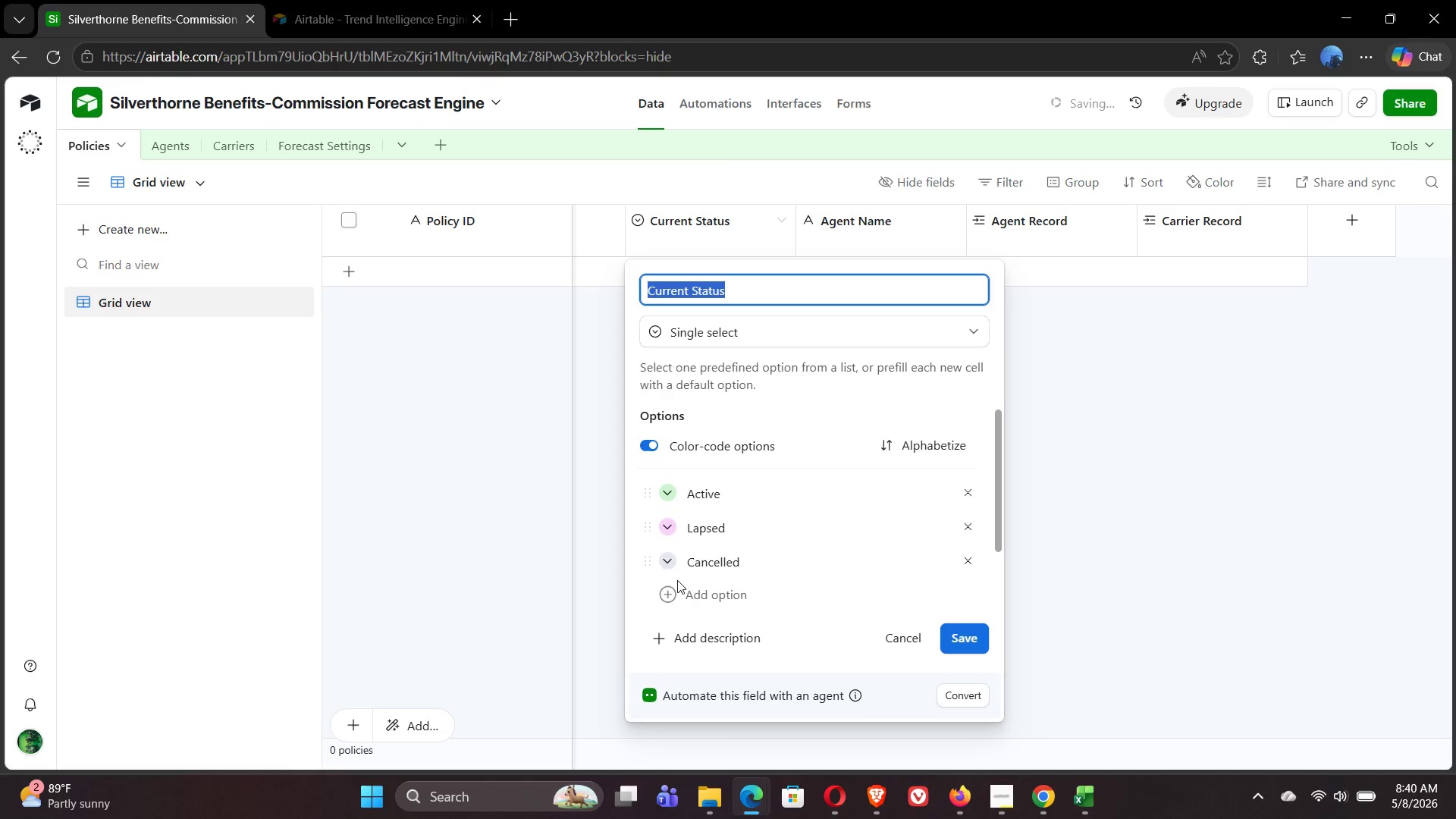 
left_click([667, 598])
 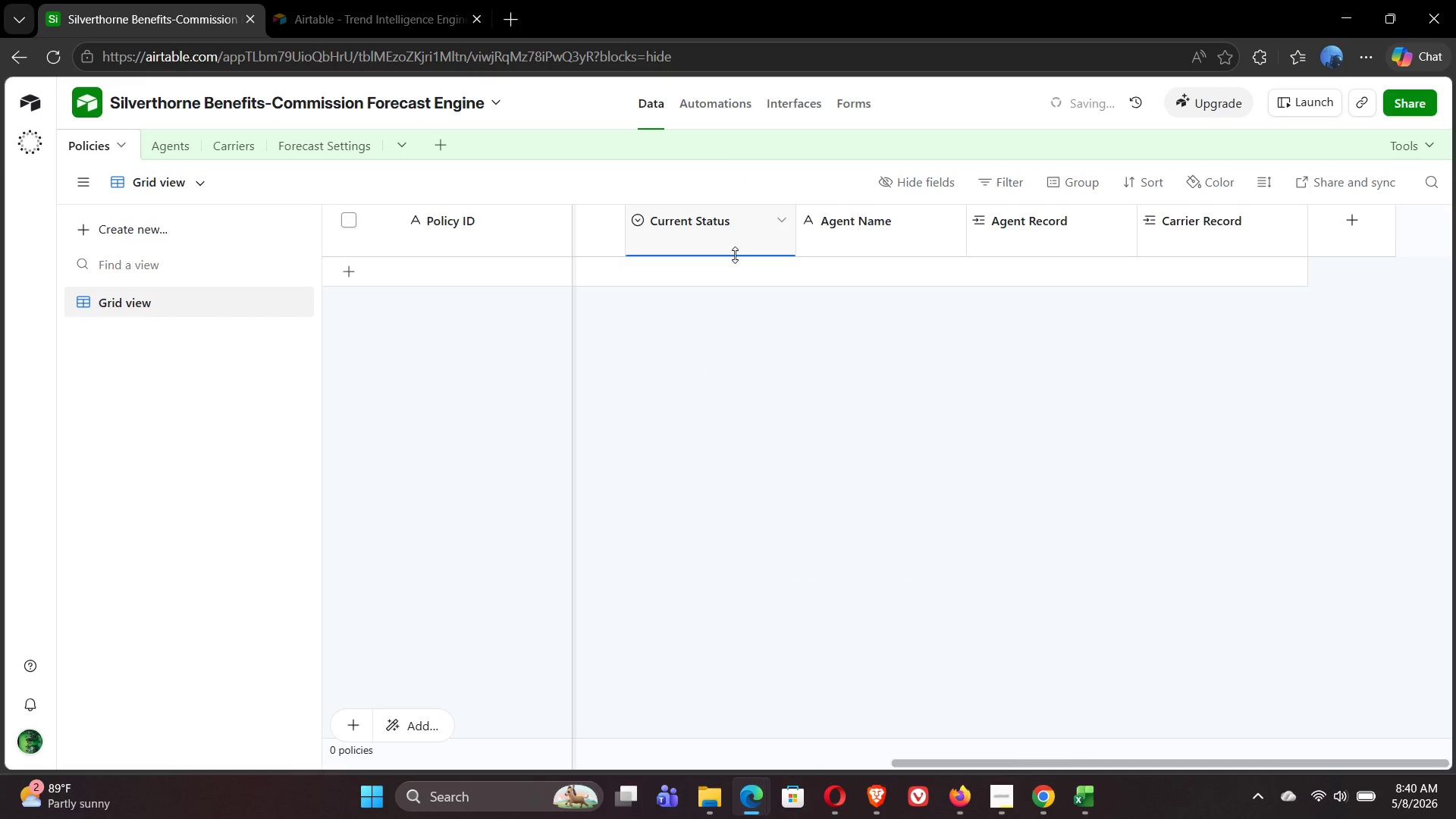 
double_click([703, 221])
 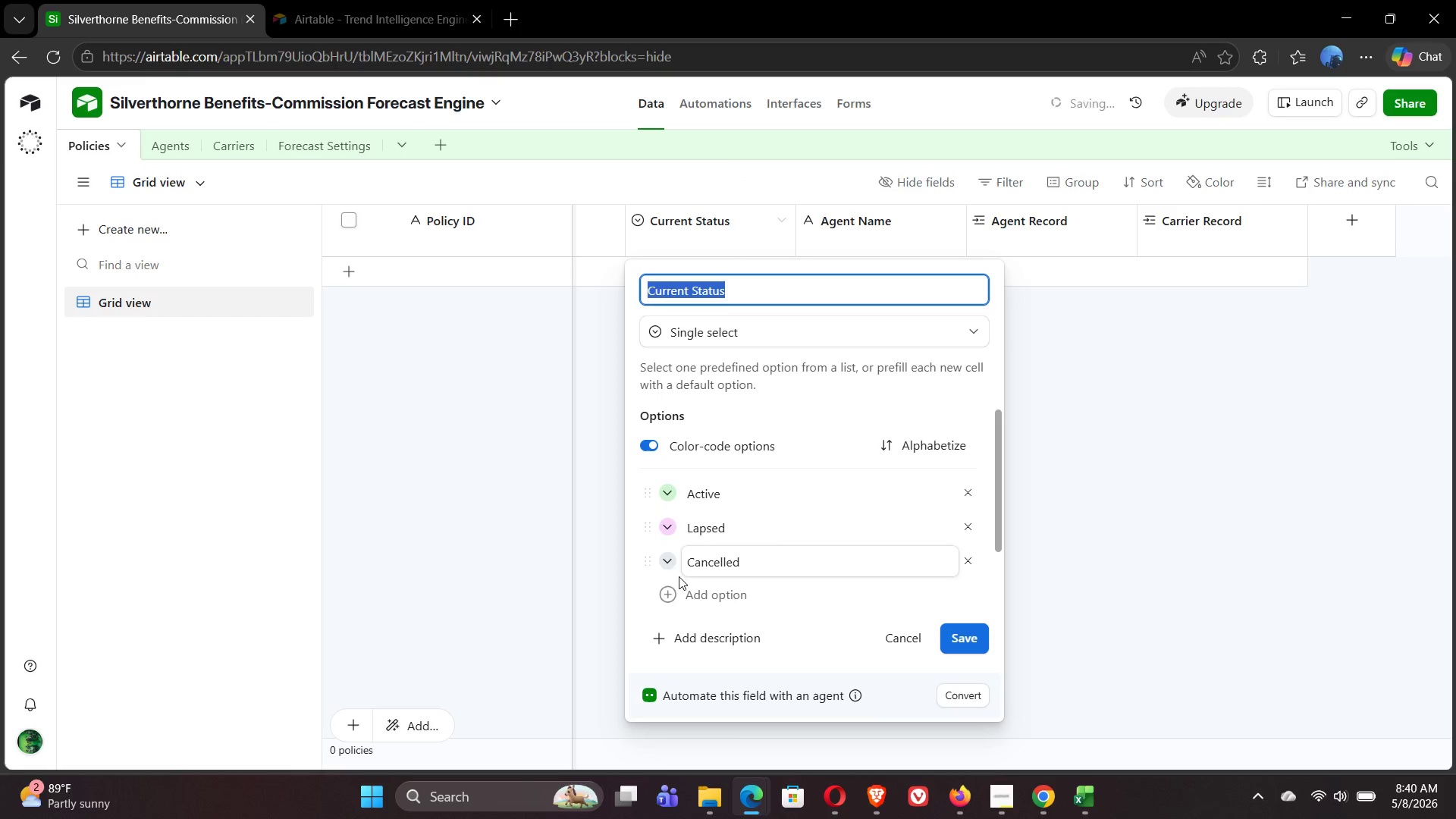 
left_click([675, 591])
 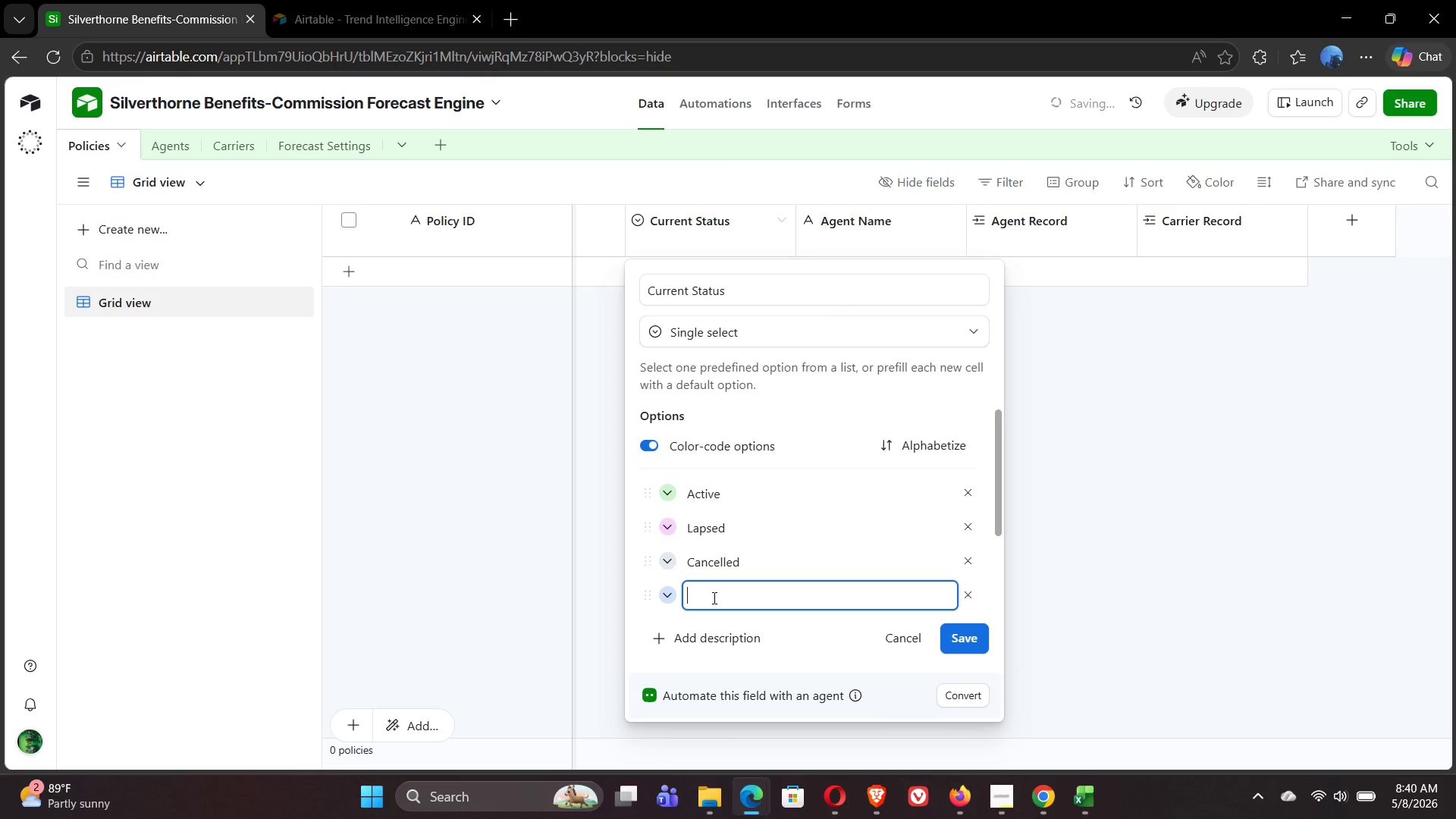 
type(Pending Renewal)
 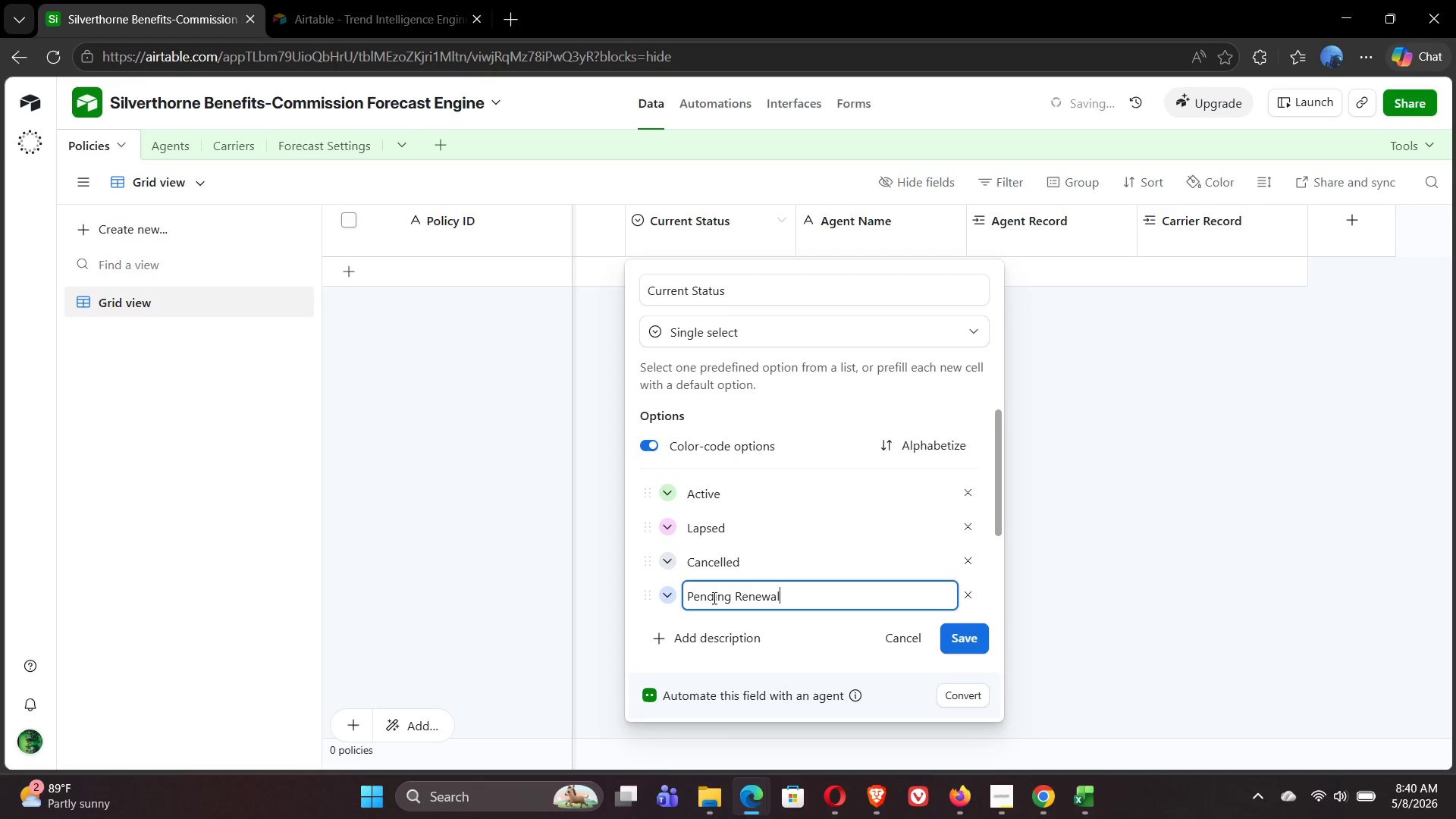 
left_click([668, 588])
 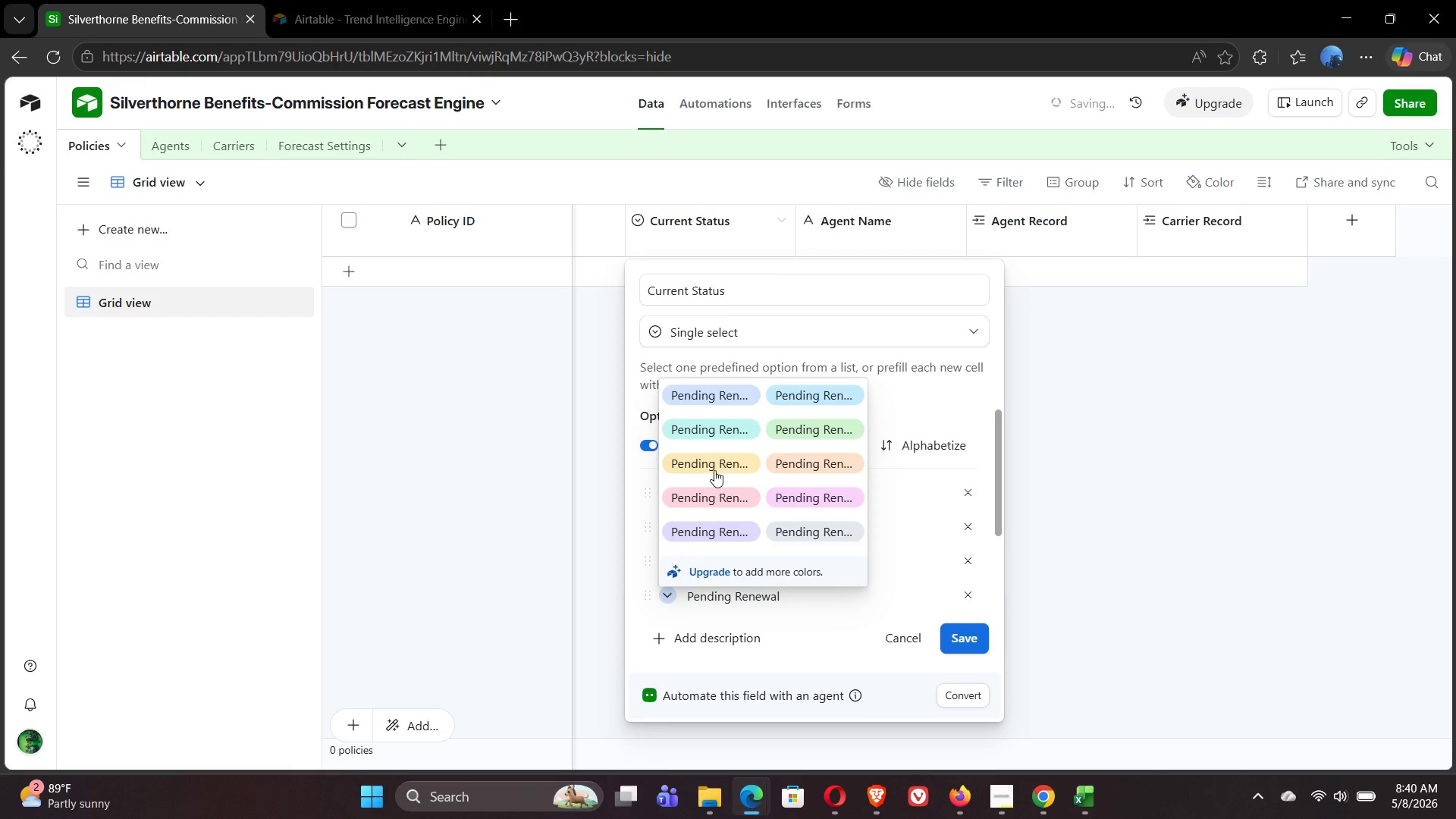 
left_click([717, 463])
 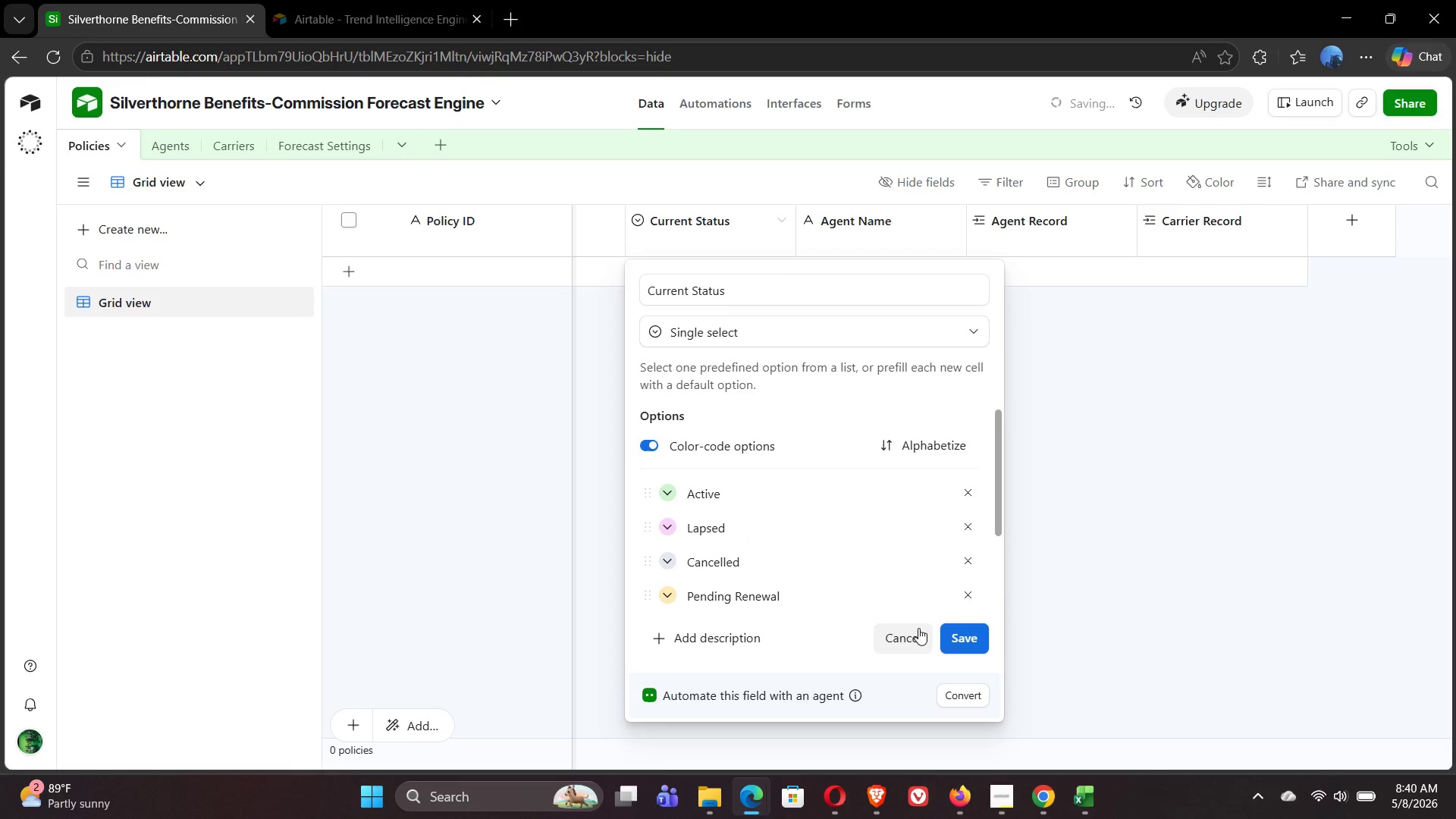 
left_click([961, 641])
 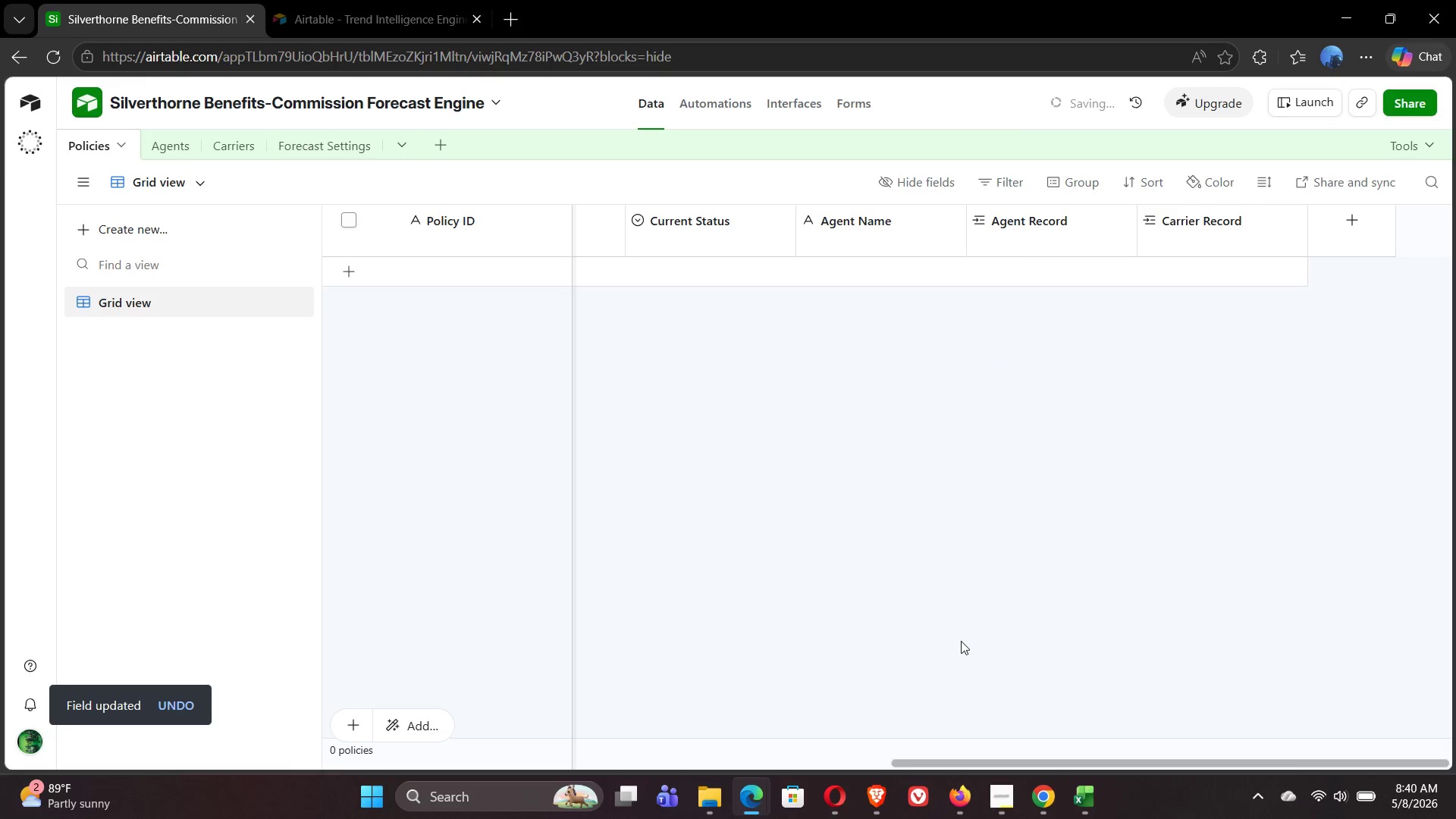 
wait(7.27)
 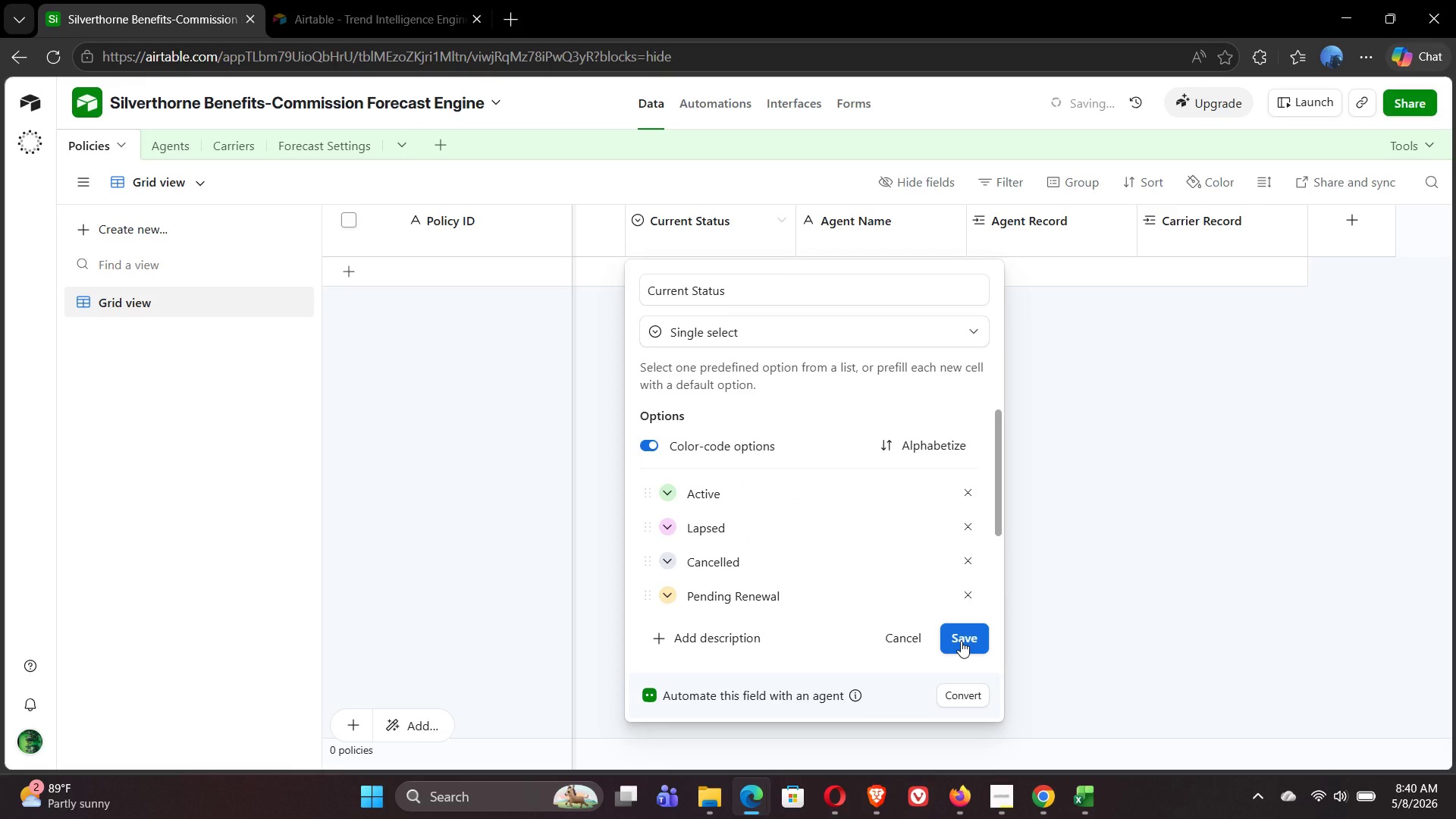 
left_click([1001, 805])